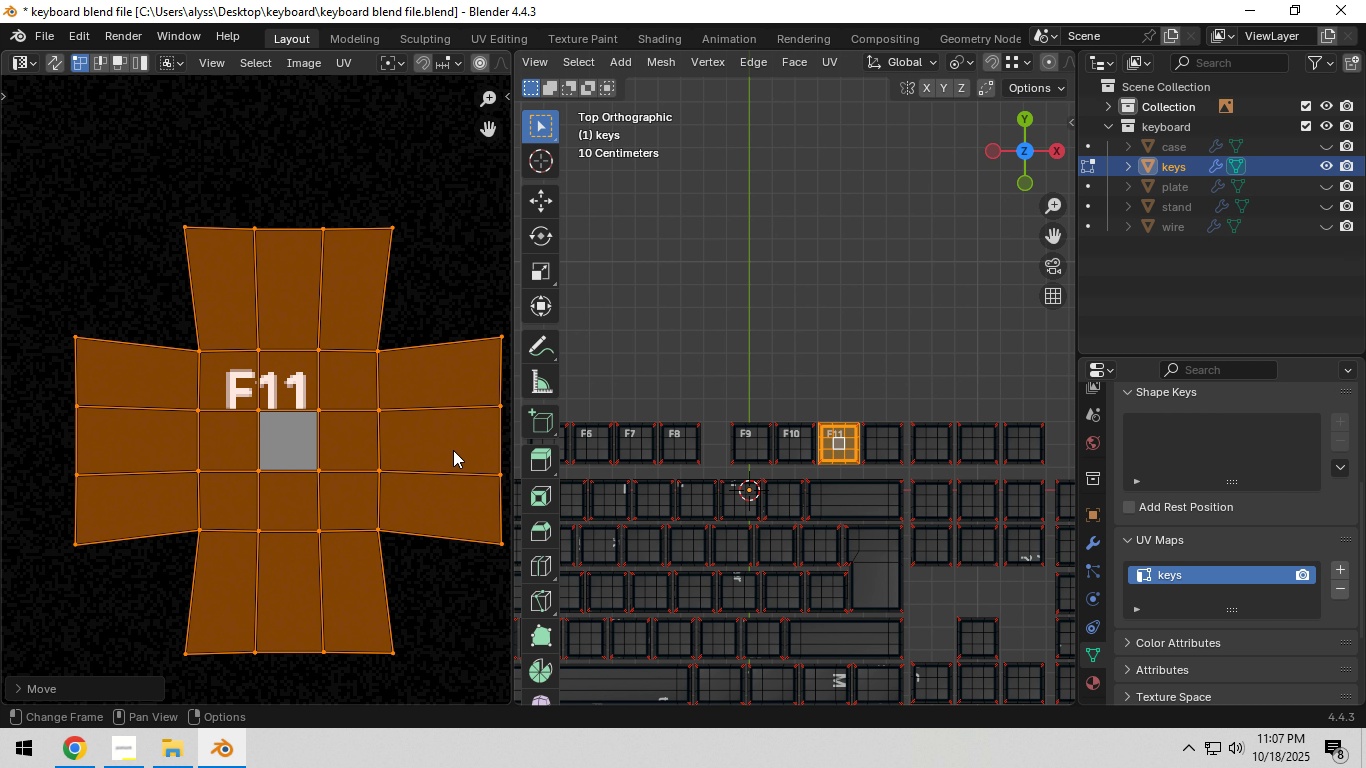 
scroll: coordinate [453, 450], scroll_direction: down, amount: 6.0
 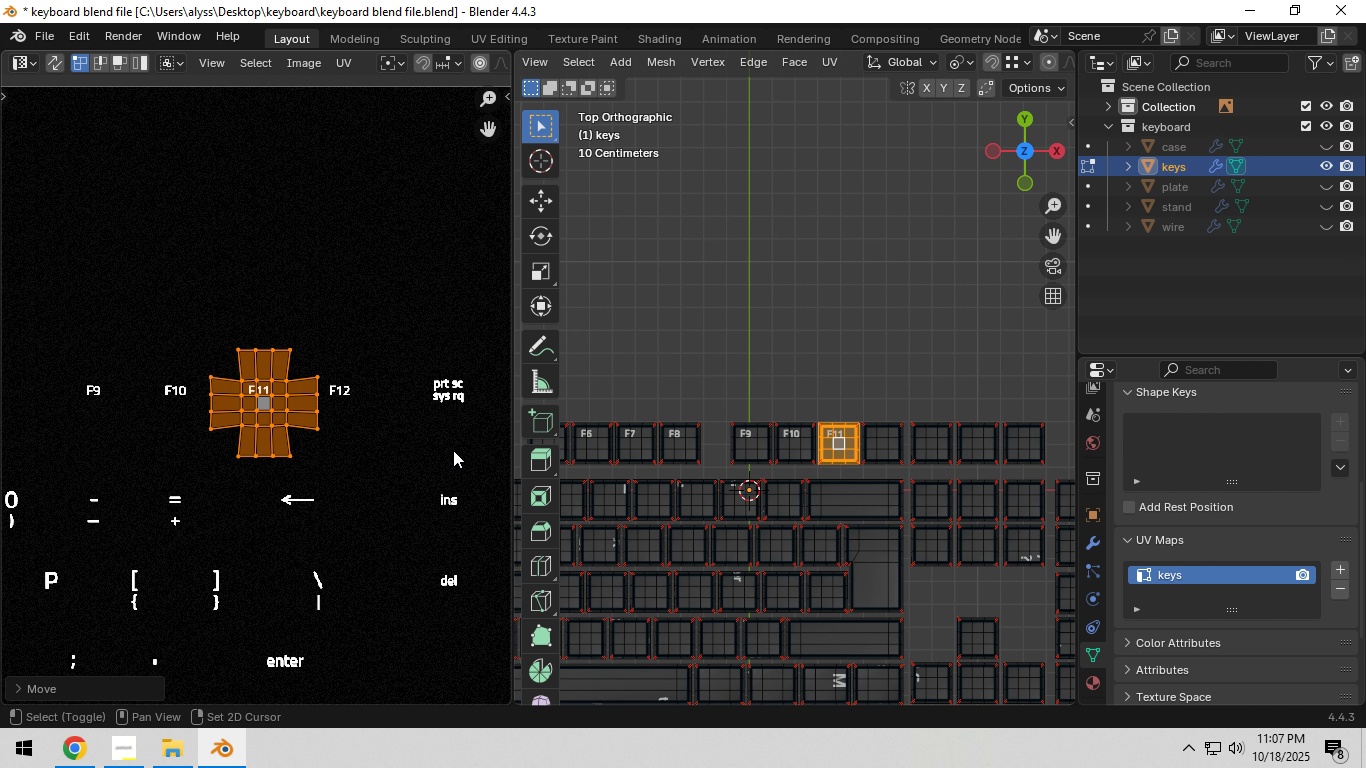 
hold_key(key=ShiftLeft, duration=0.38)
 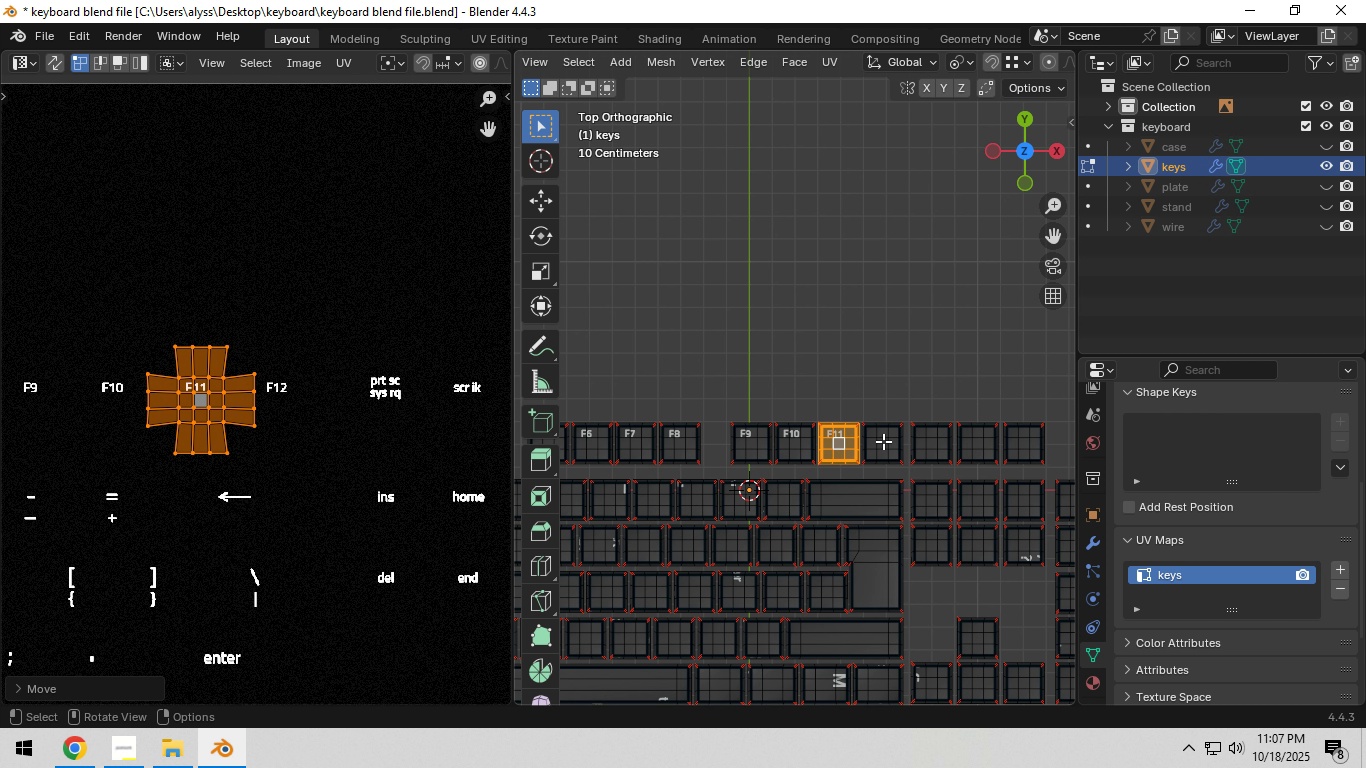 
left_click([883, 441])
 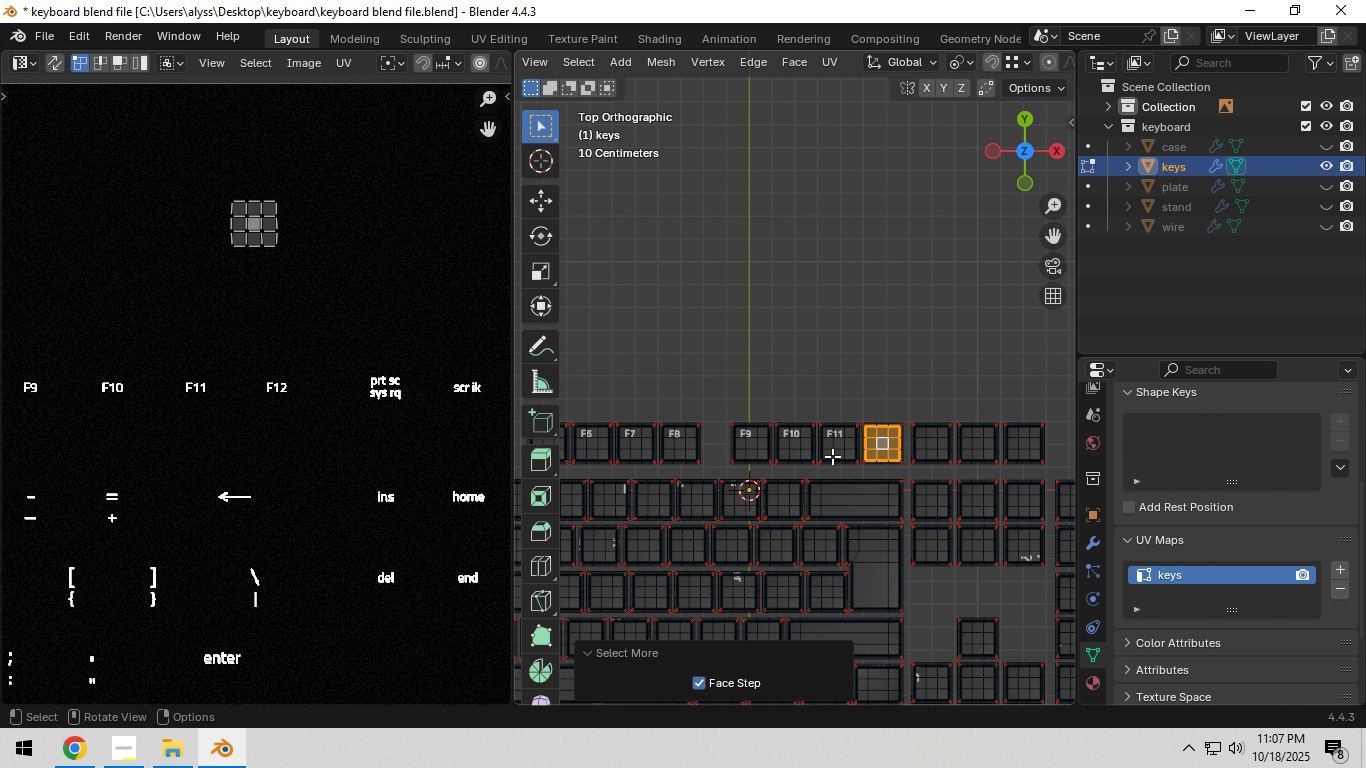 
double_click([833, 456])
 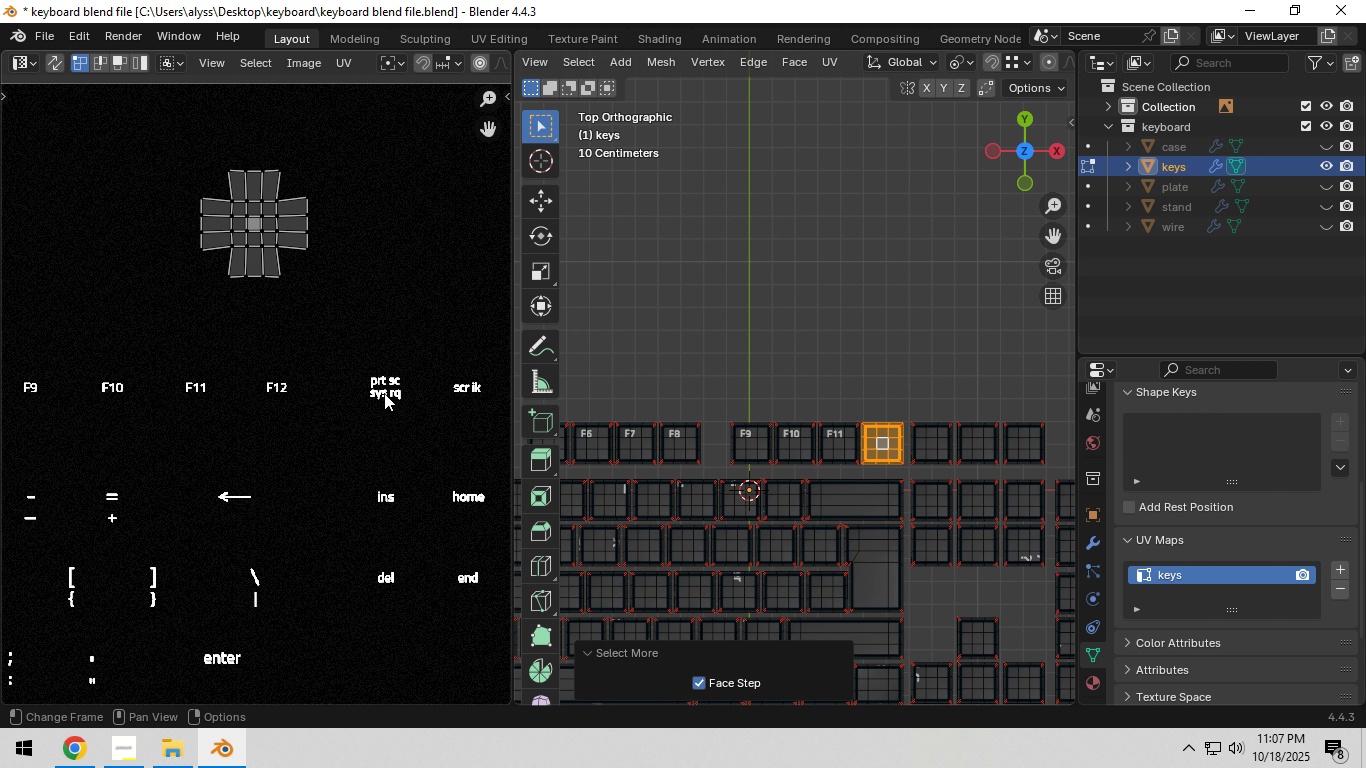 
type(gag)
 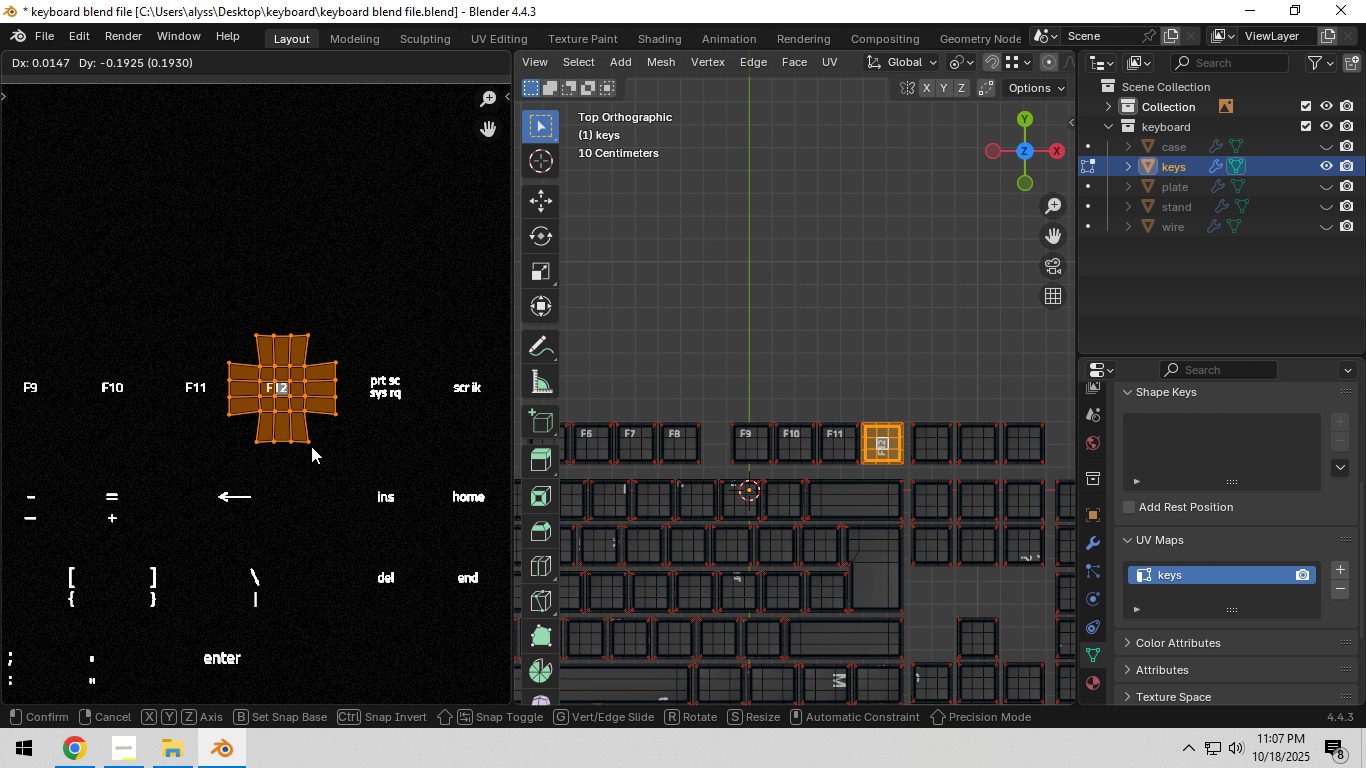 
left_click([311, 446])
 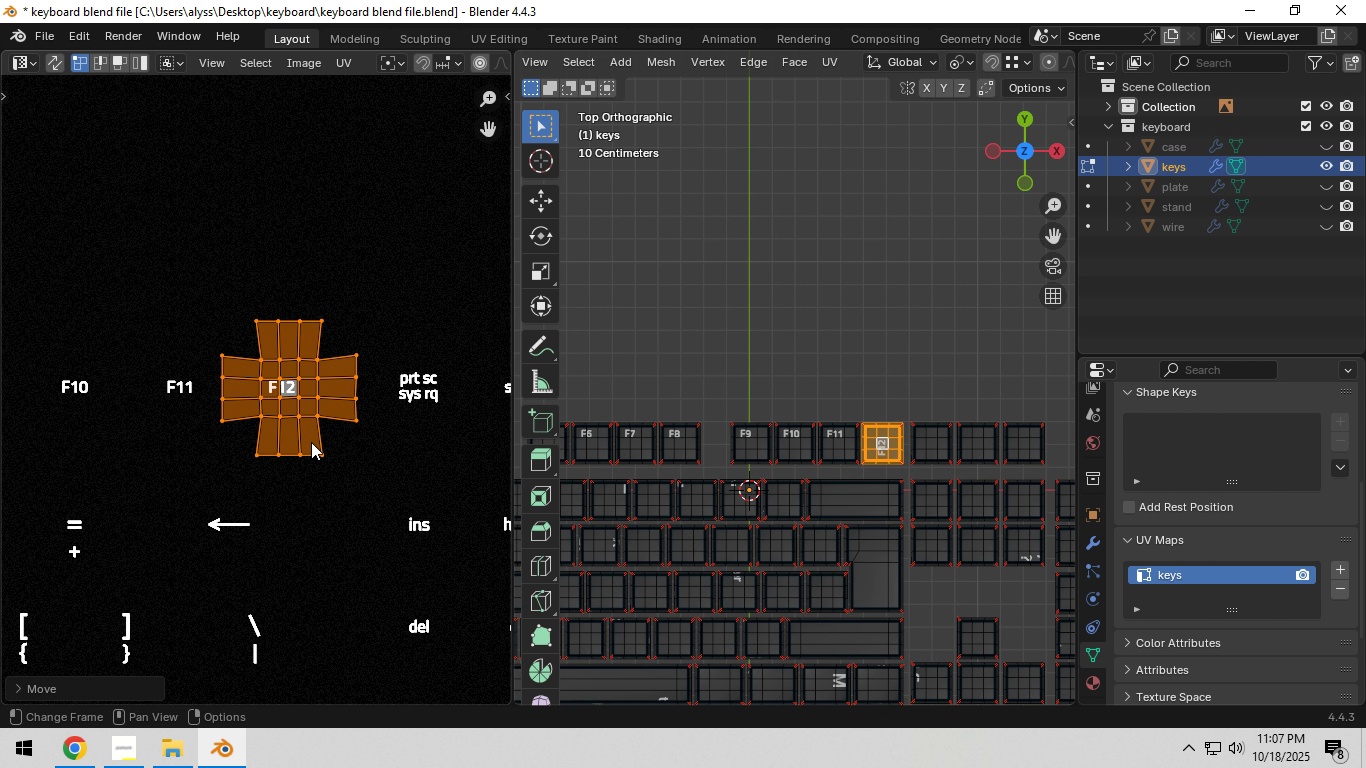 
scroll: coordinate [311, 442], scroll_direction: up, amount: 3.0
 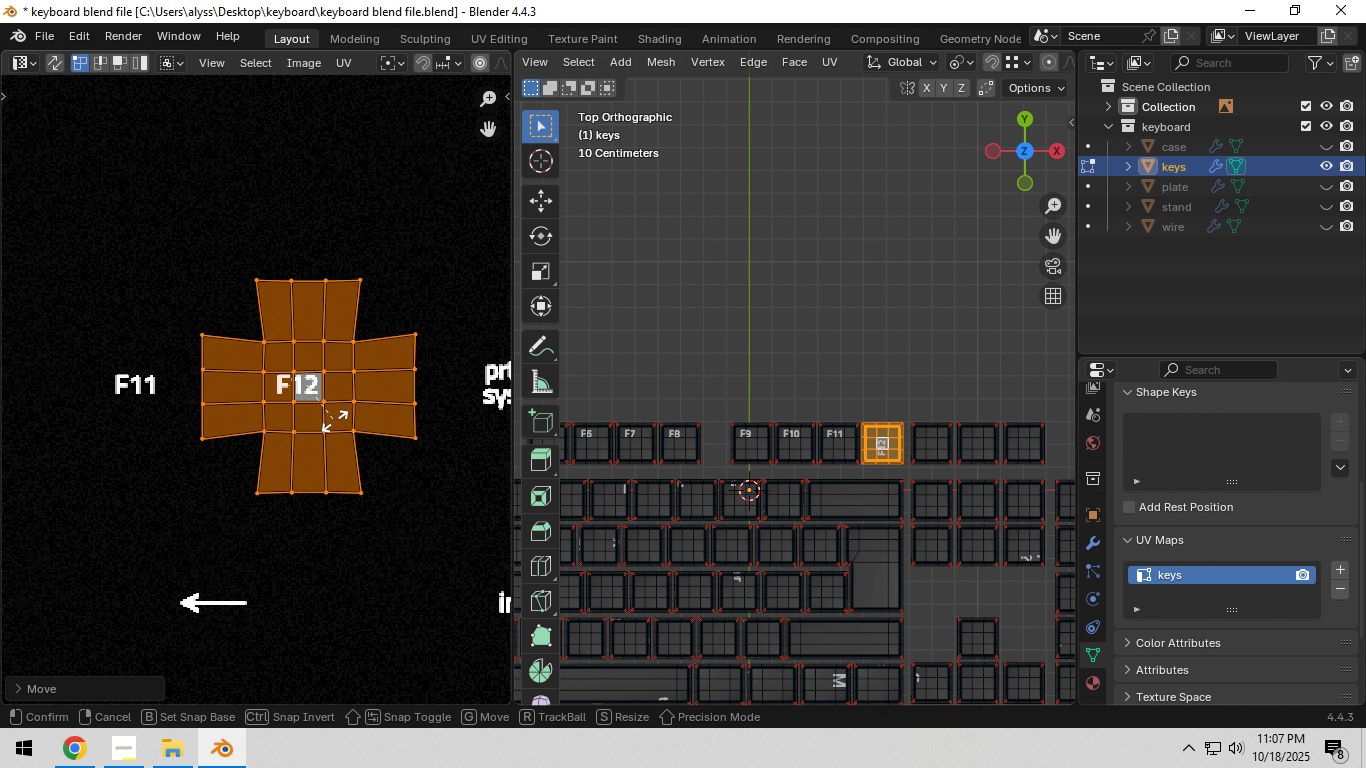 
key(R)
 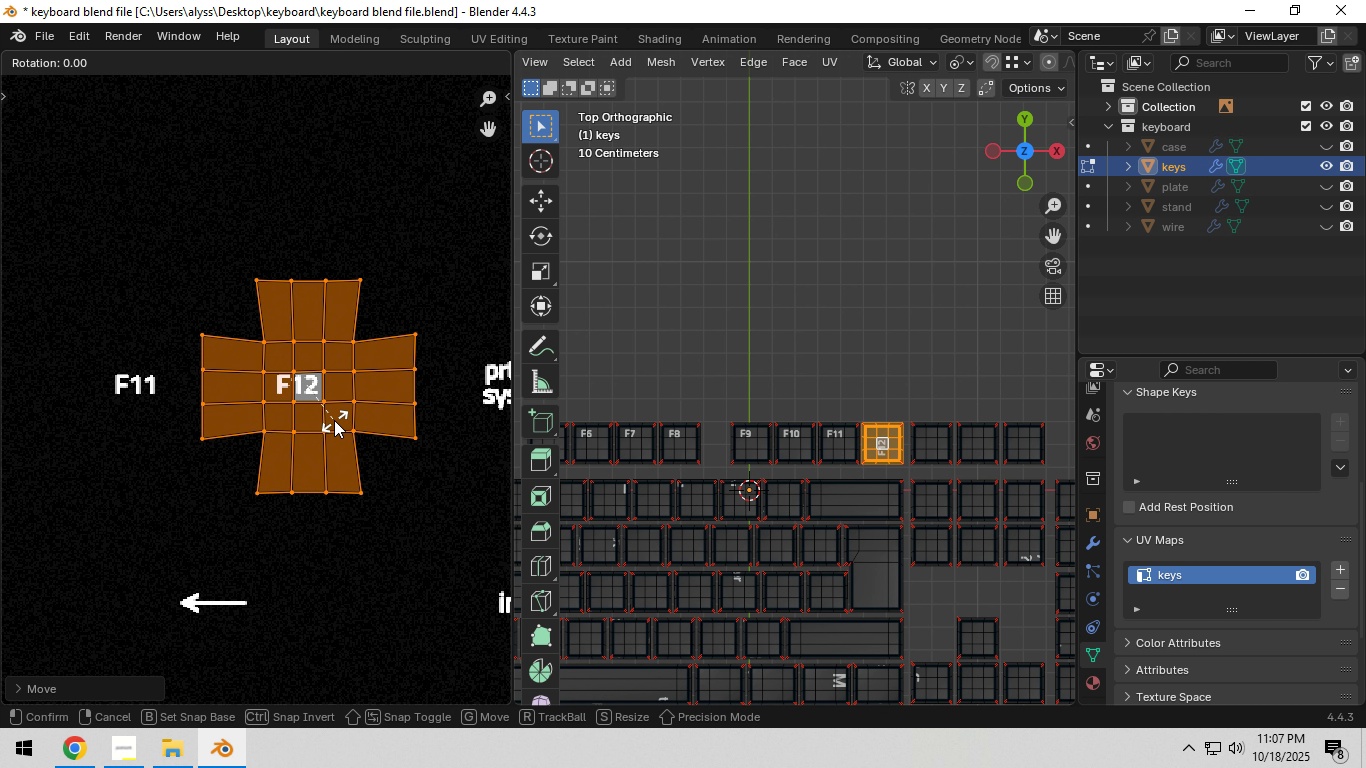 
key(NumpadSubtract)
 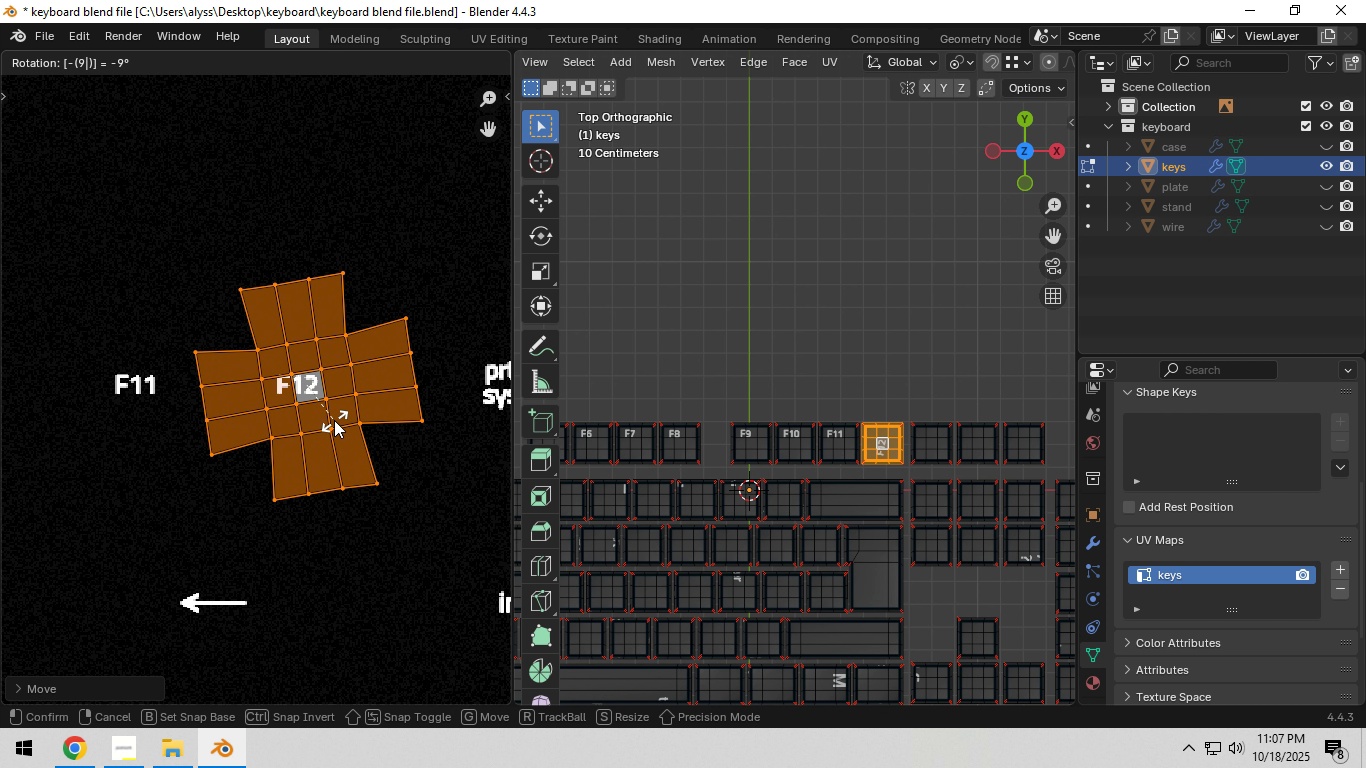 
key(Numpad9)
 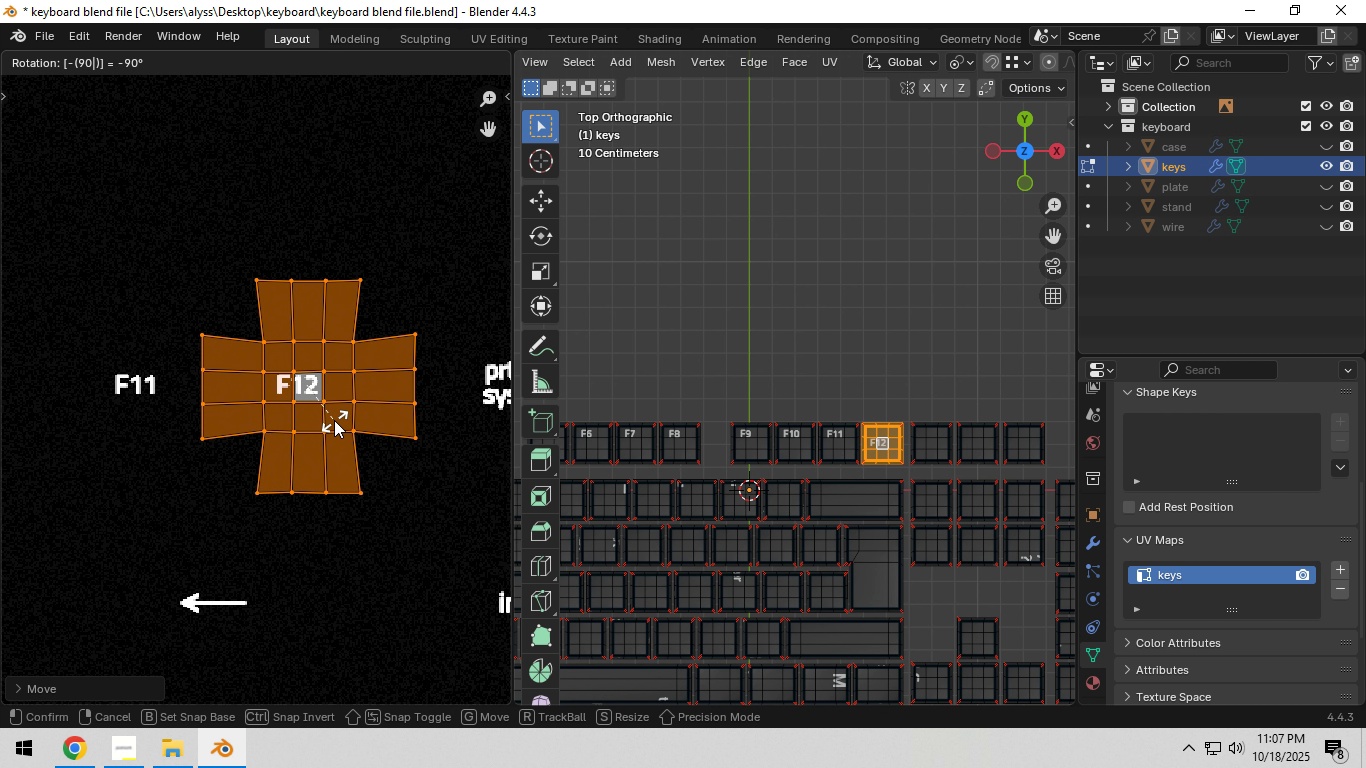 
key(Numpad0)
 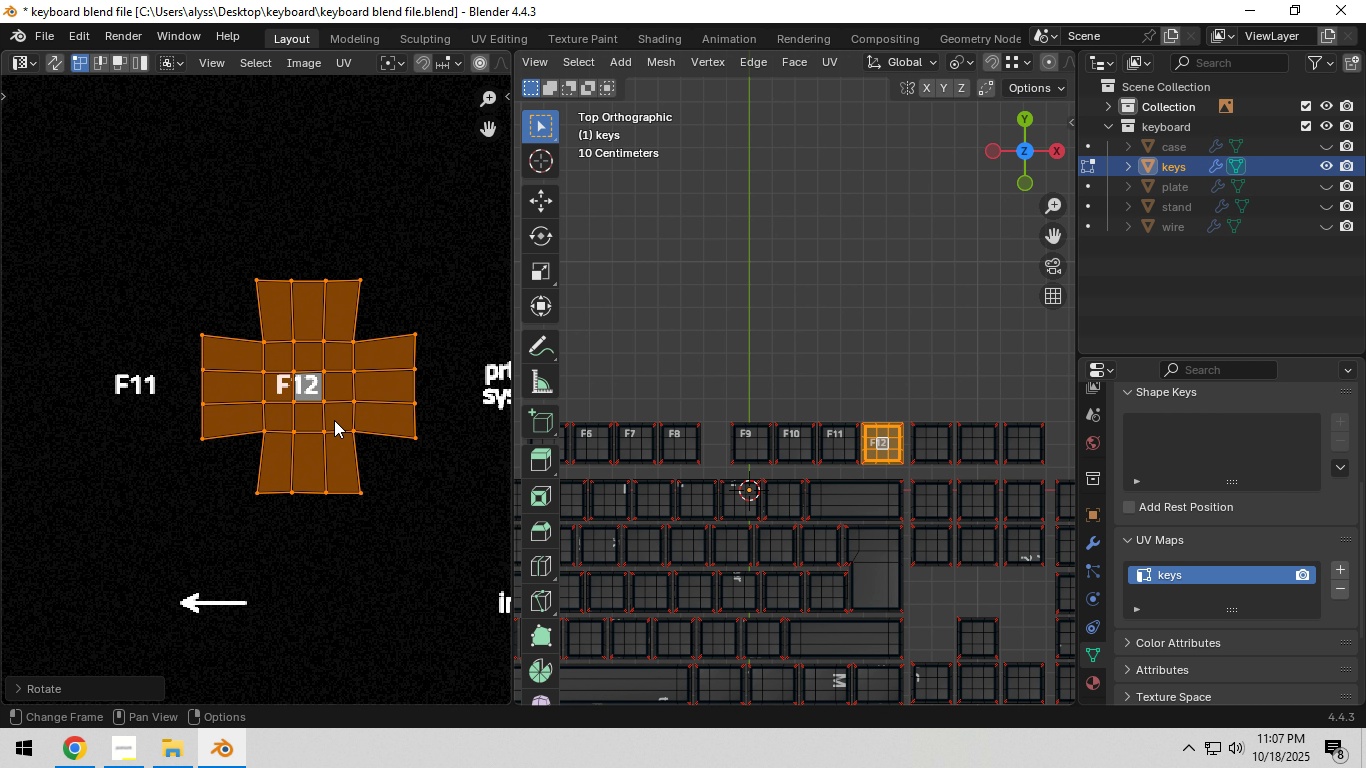 
key(NumpadEnter)
 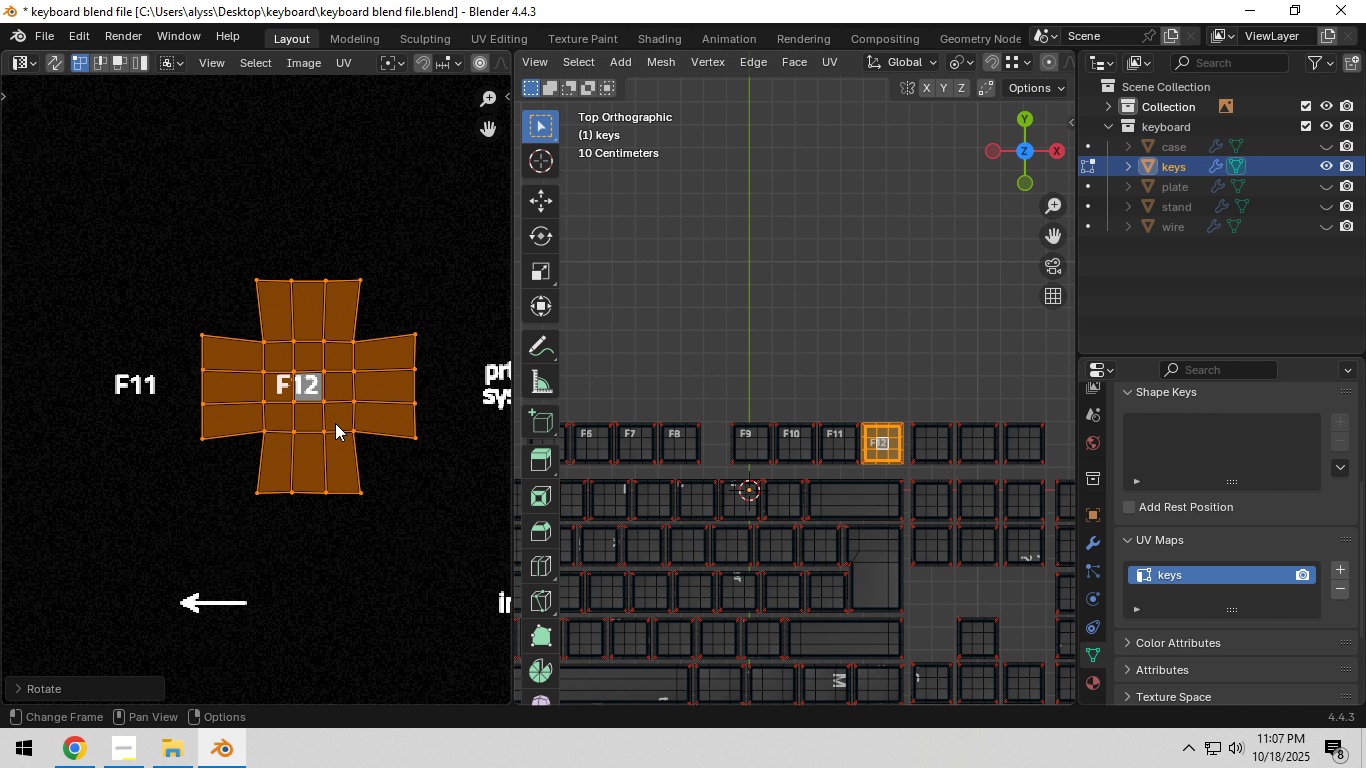 
scroll: coordinate [335, 426], scroll_direction: up, amount: 4.0
 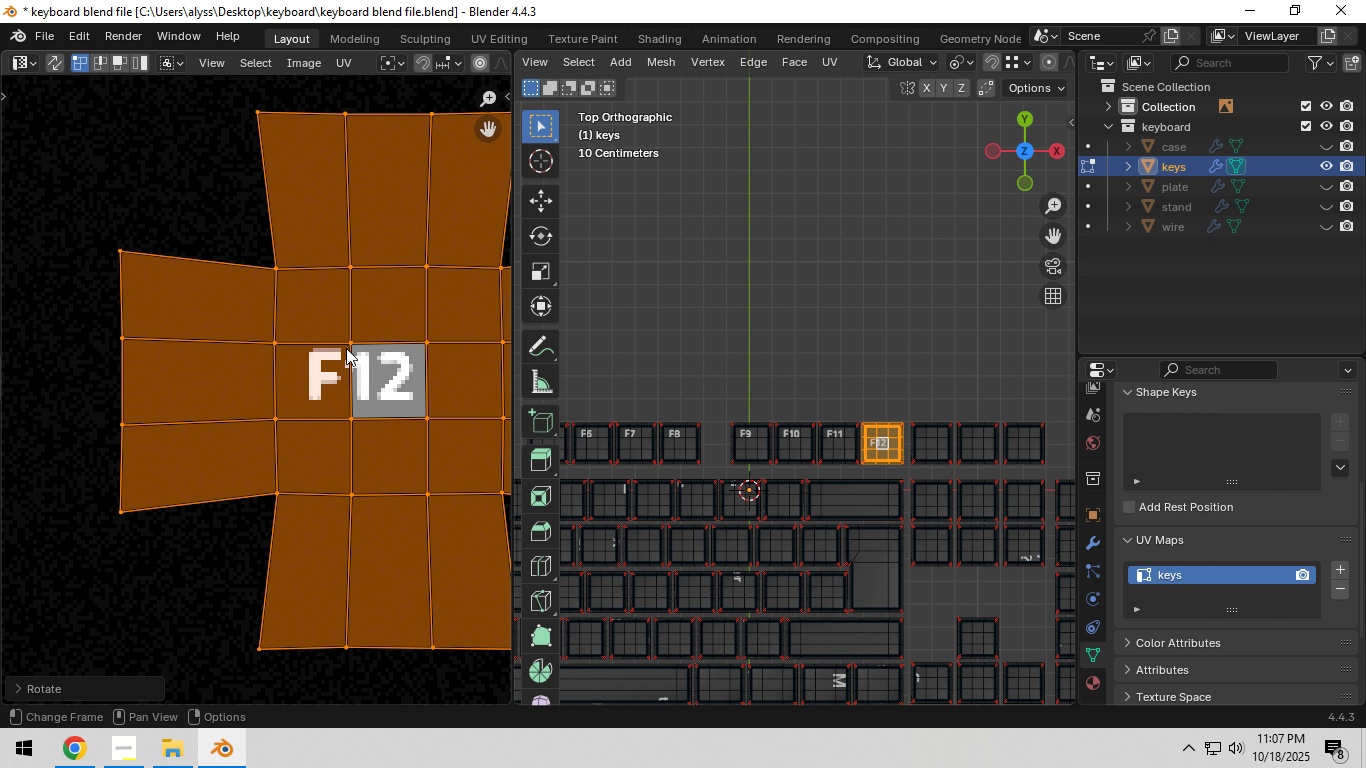 
key(G)
 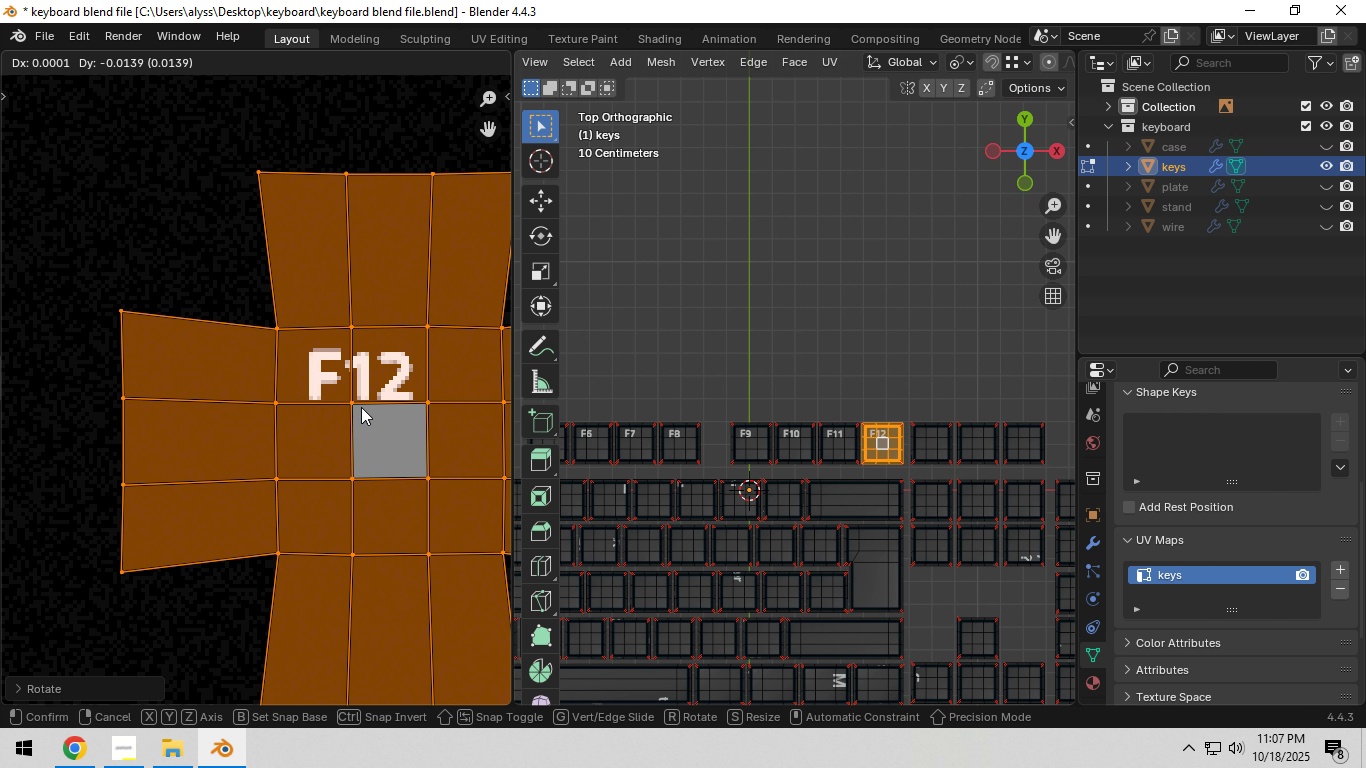 
left_click([361, 407])
 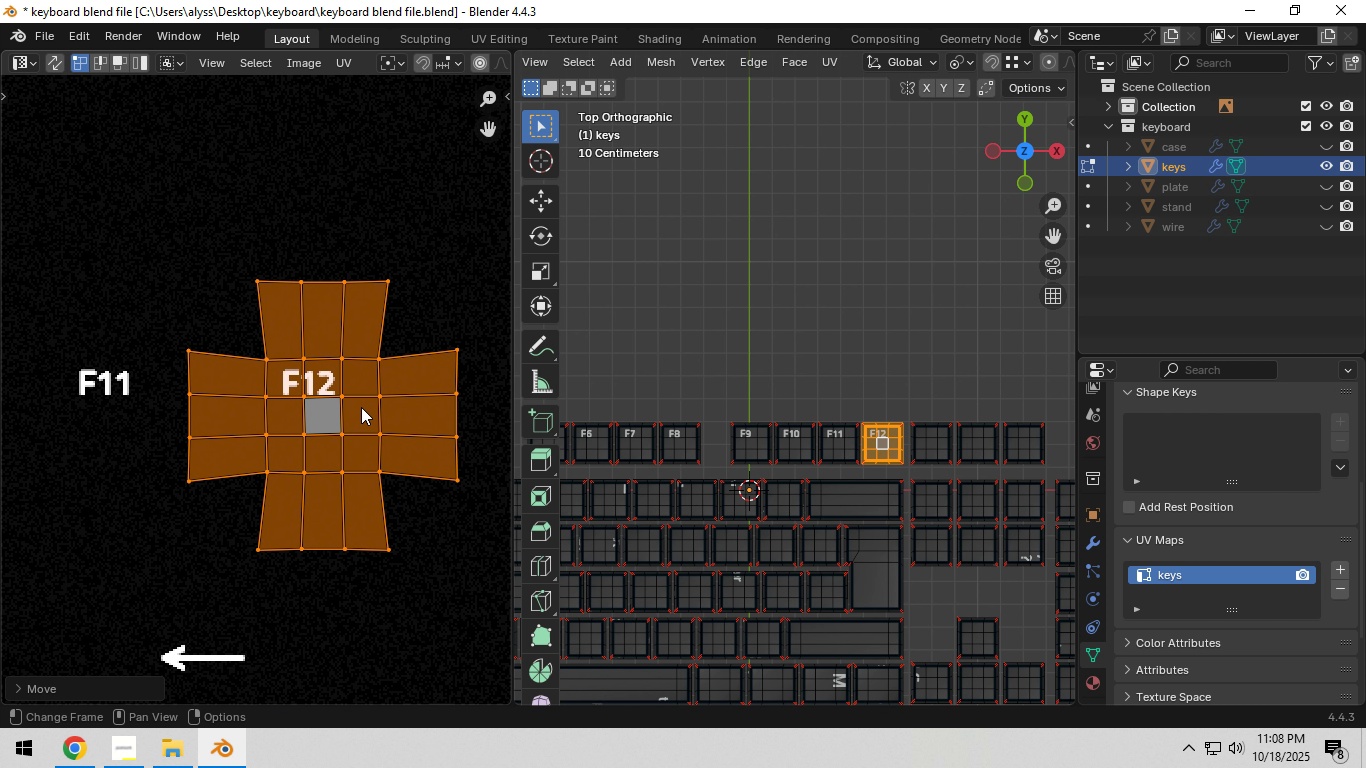 
scroll: coordinate [361, 407], scroll_direction: down, amount: 6.0
 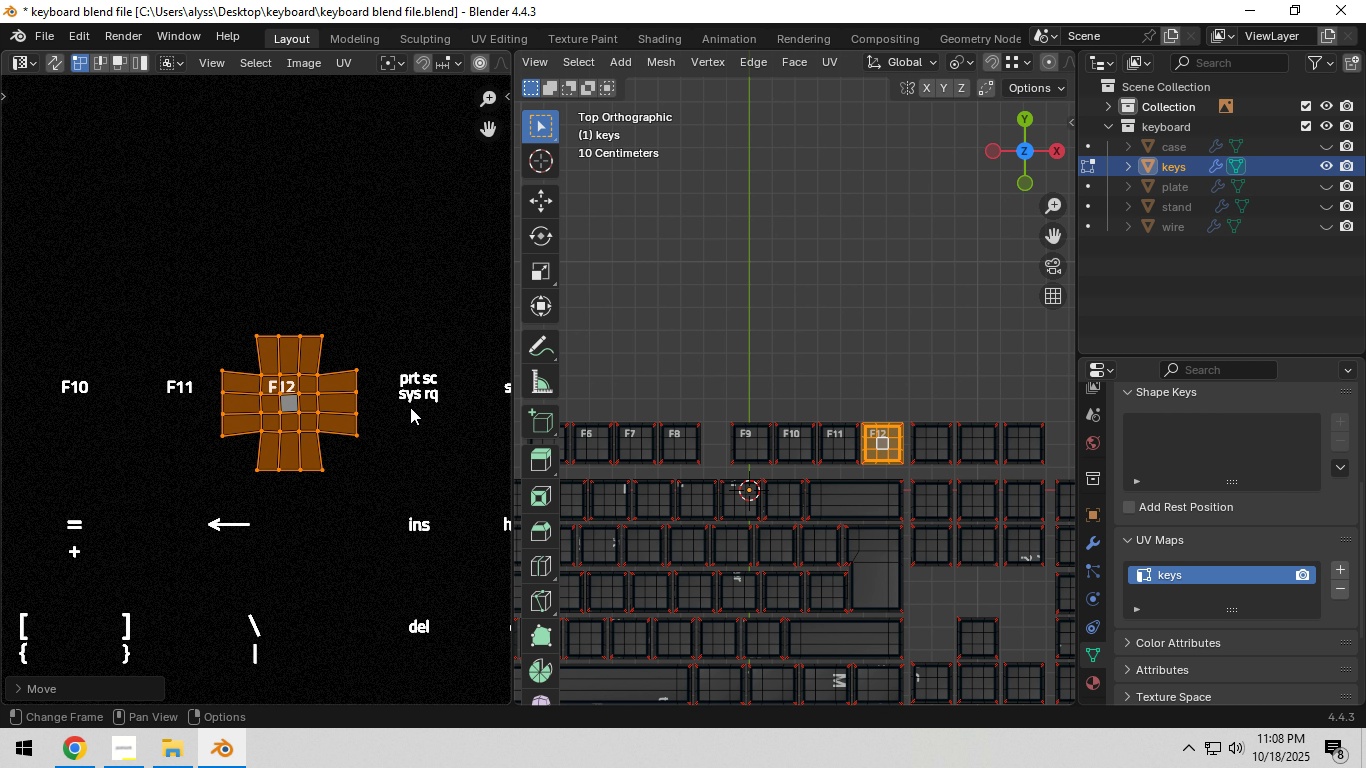 
hold_key(key=ShiftLeft, duration=0.68)
 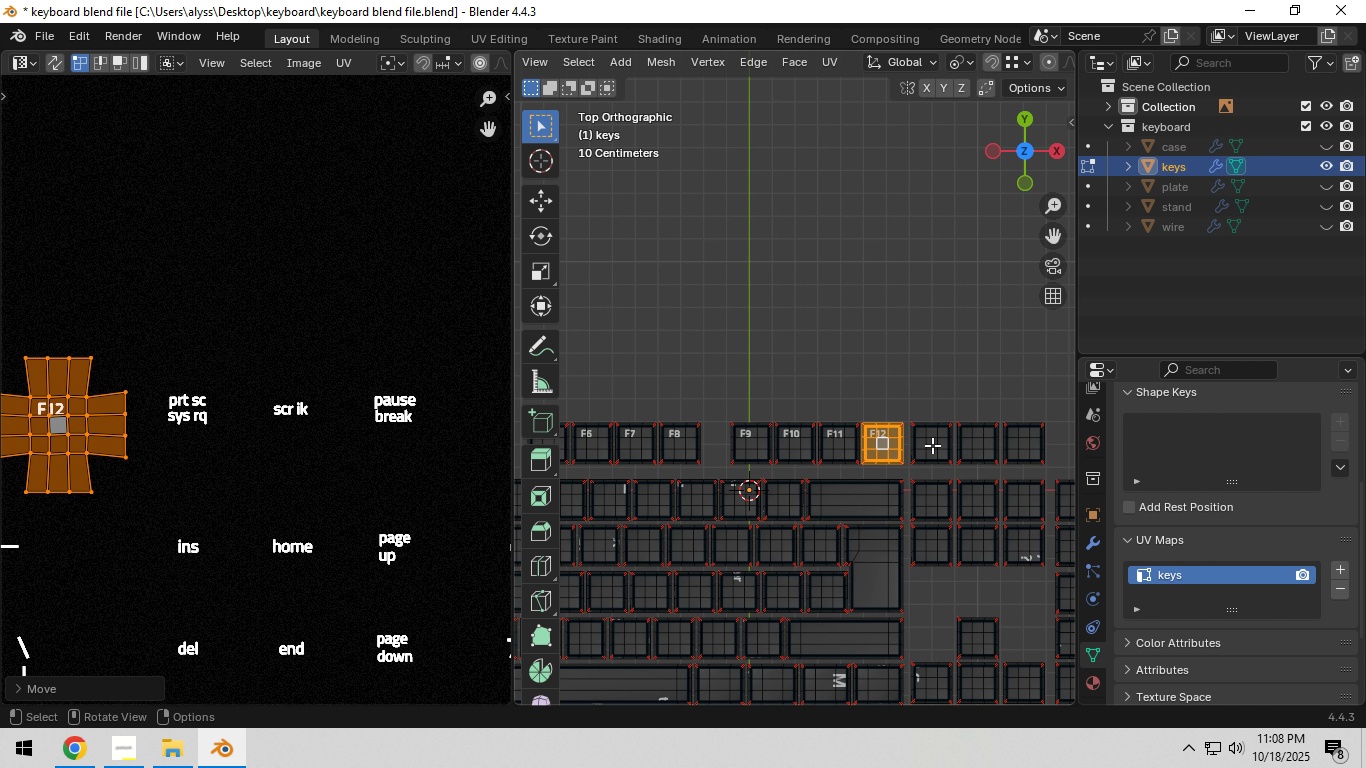 
left_click([933, 445])
 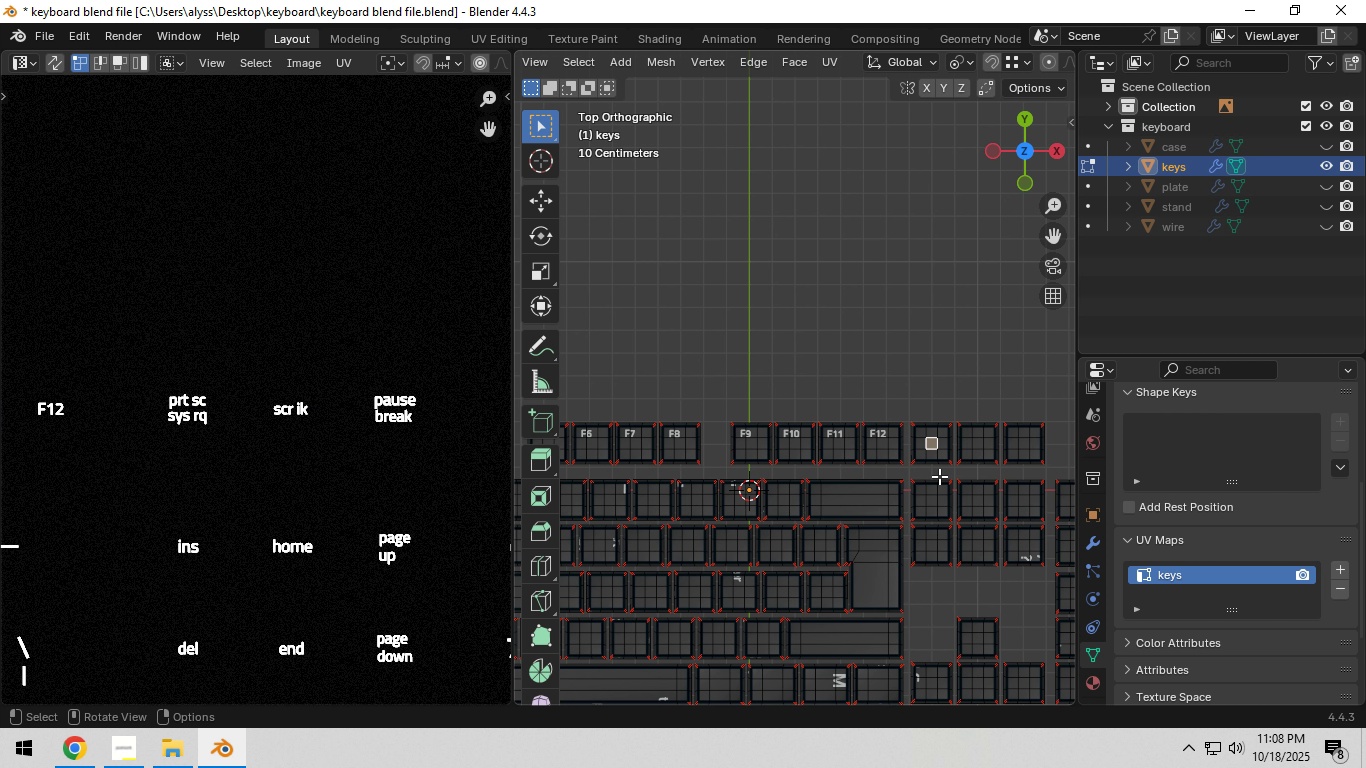 
hold_key(key=ShiftLeft, duration=0.37)
 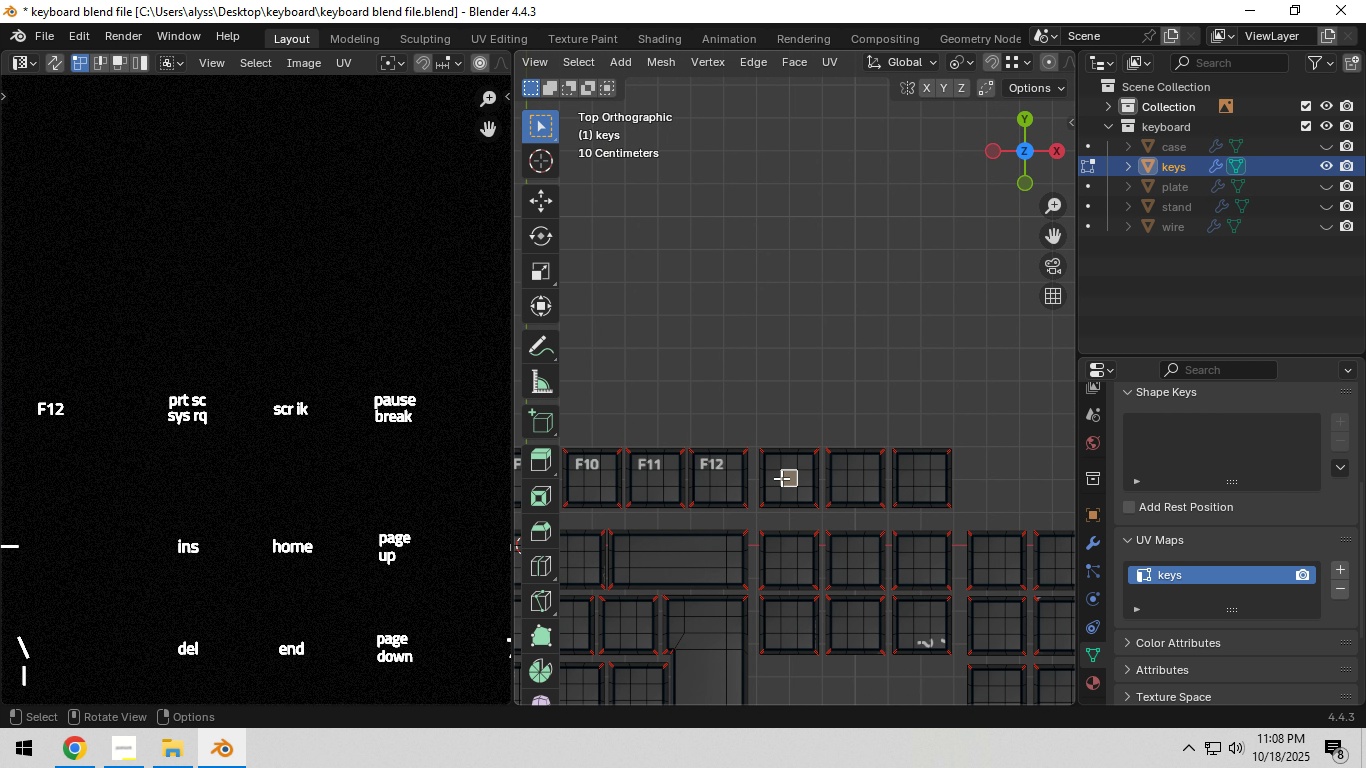 
scroll: coordinate [781, 478], scroll_direction: up, amount: 4.0
 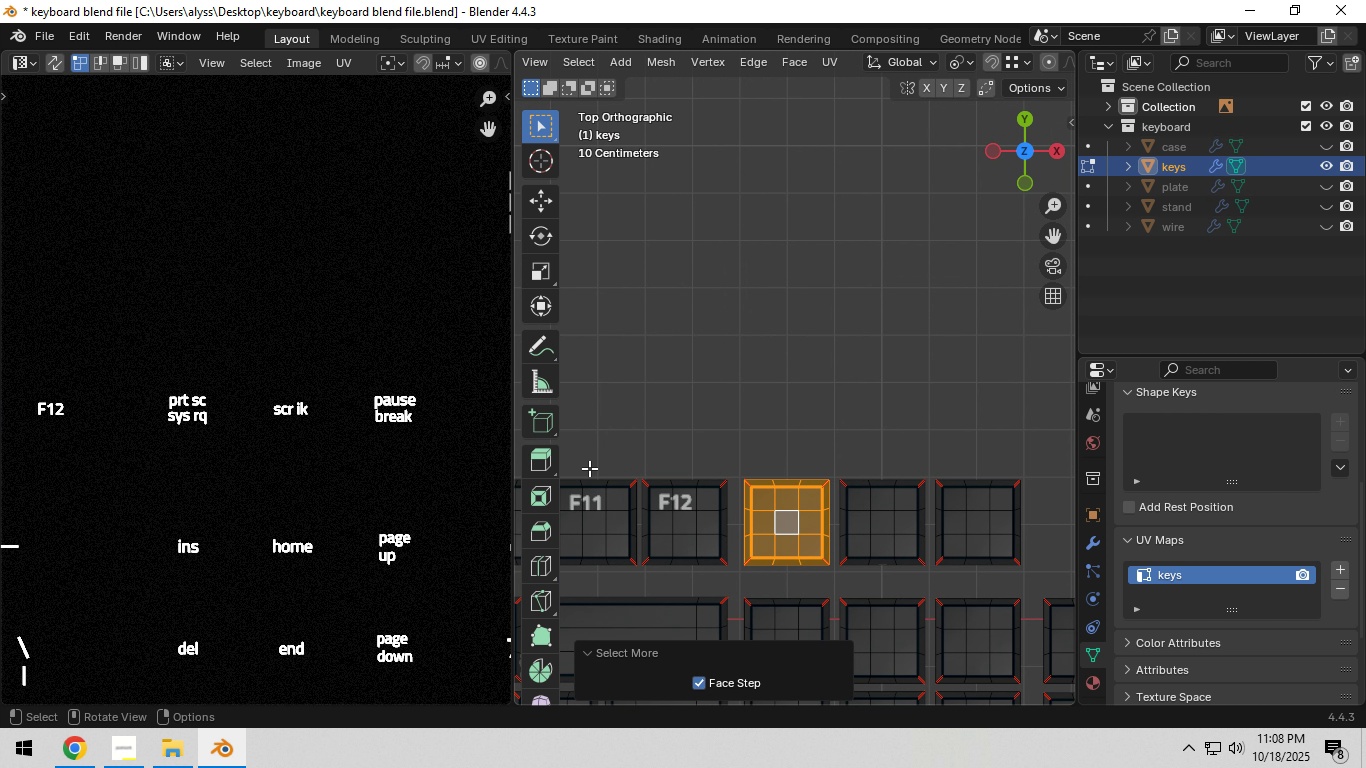 
scroll: coordinate [428, 367], scroll_direction: down, amount: 5.0
 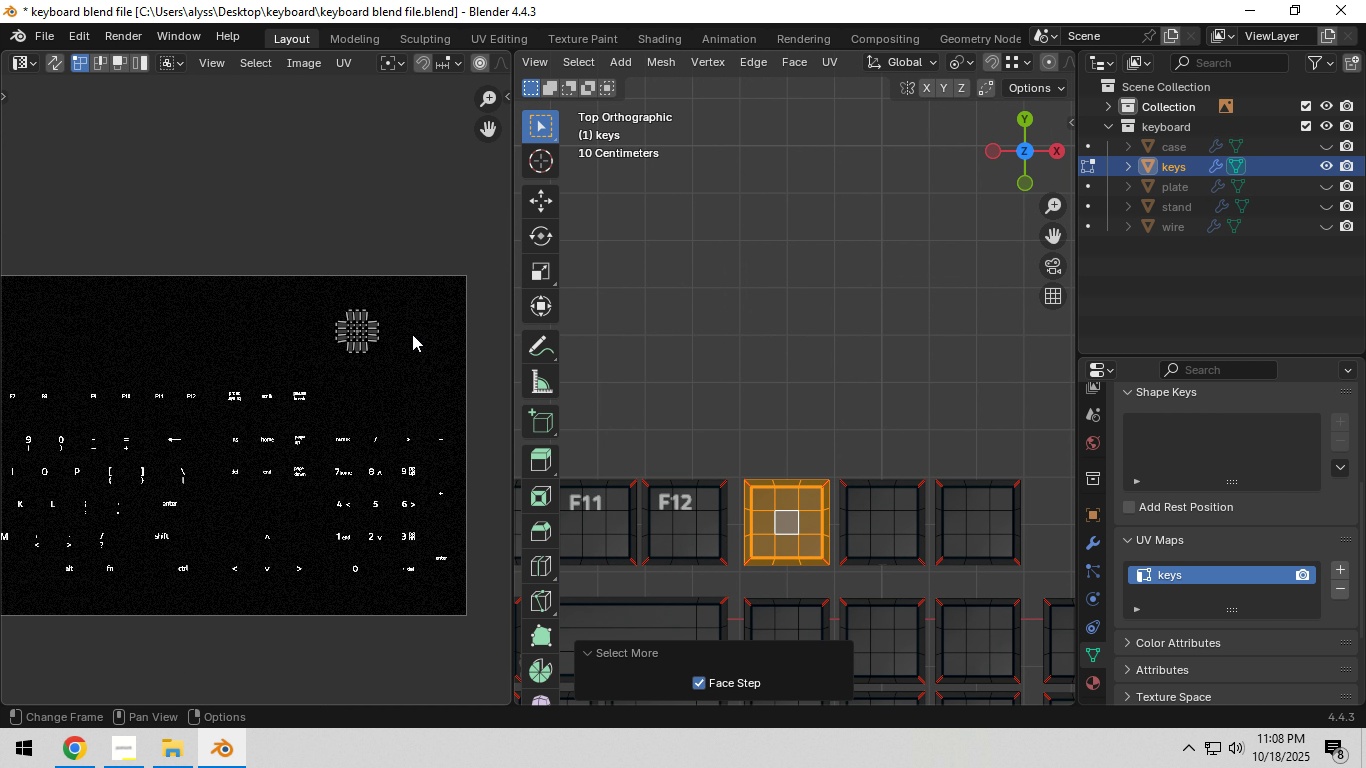 
type(ag)
 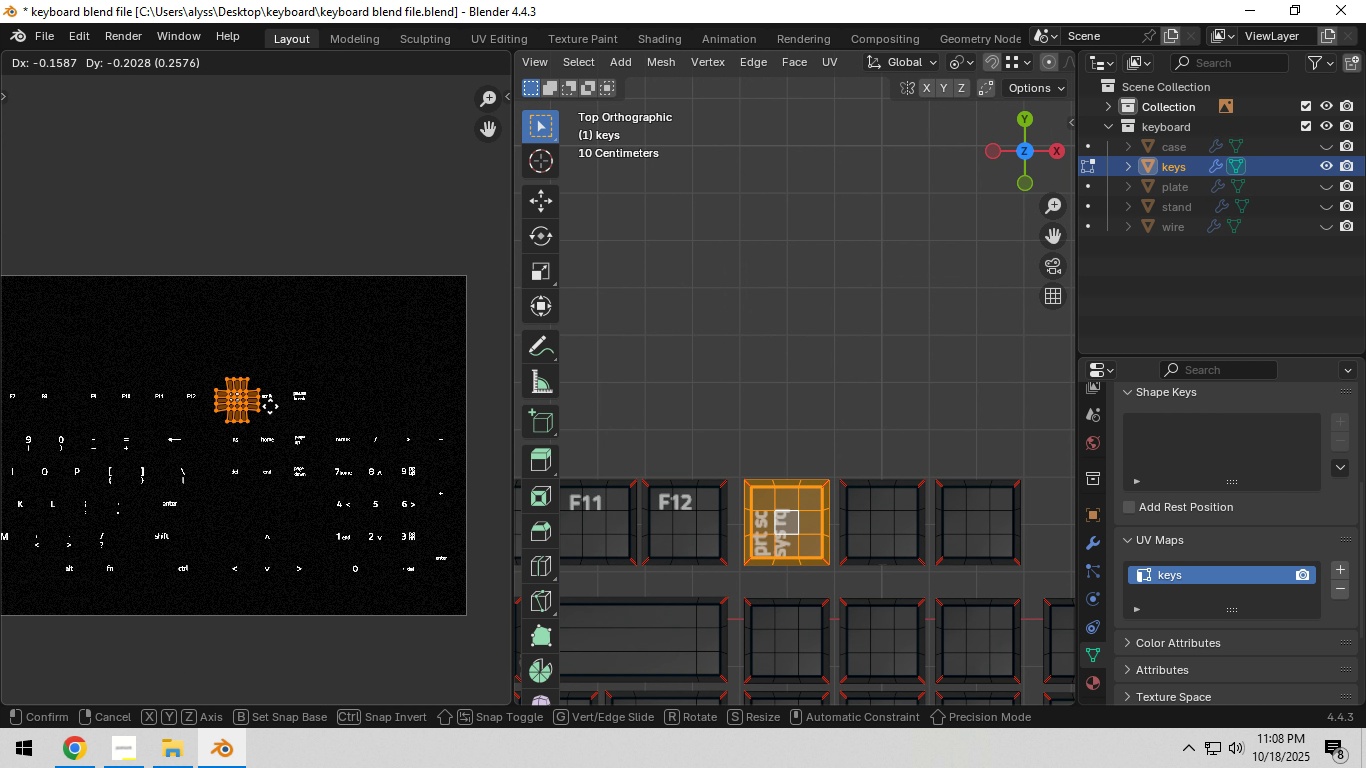 
left_click([270, 406])
 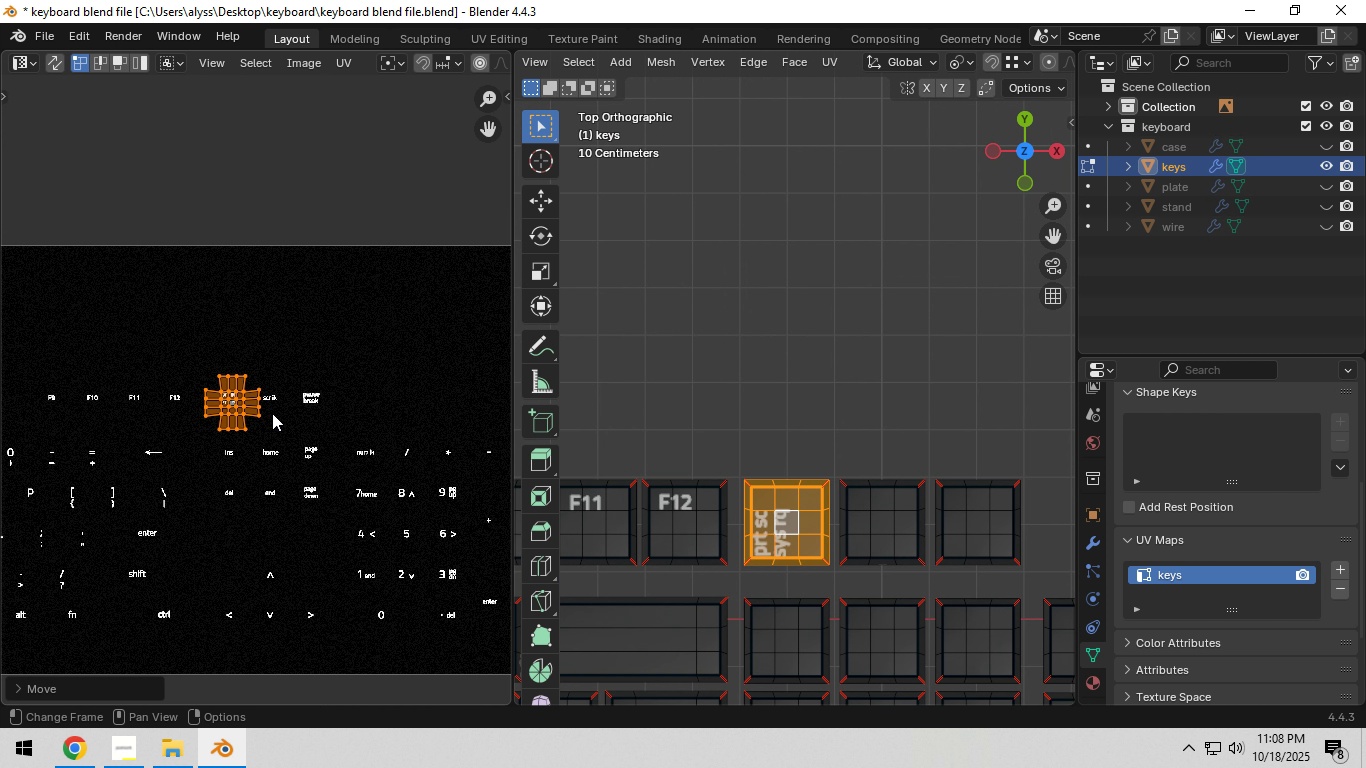 
scroll: coordinate [272, 413], scroll_direction: up, amount: 6.0
 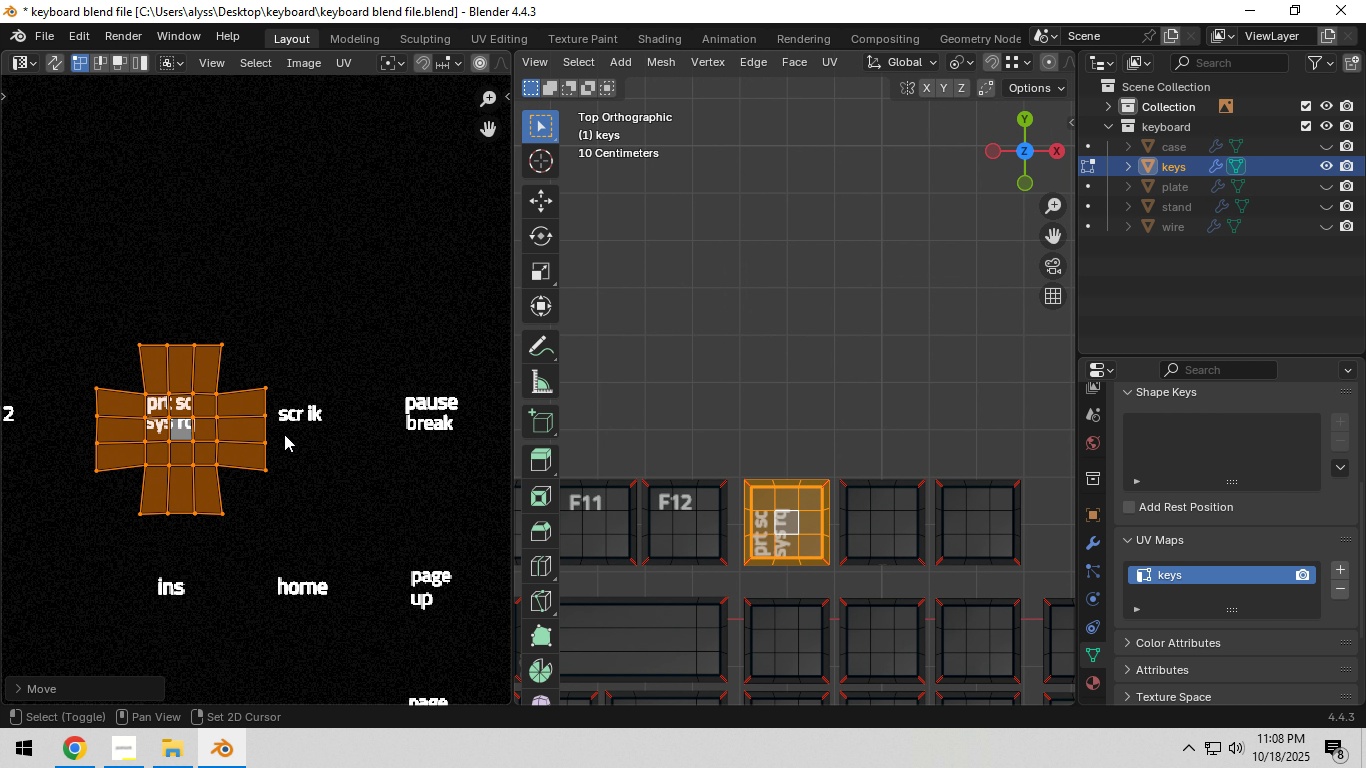 
key(Shift+ShiftLeft)
 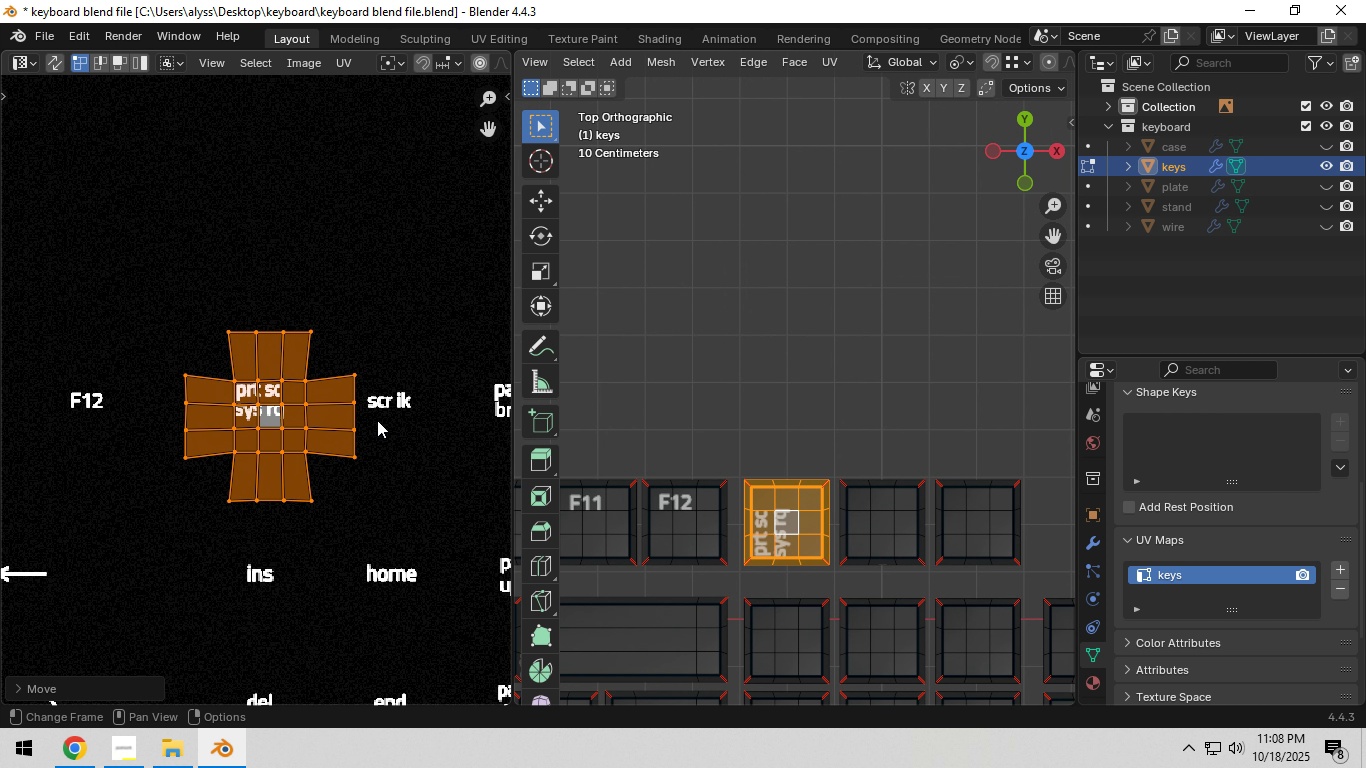 
scroll: coordinate [377, 420], scroll_direction: up, amount: 2.0
 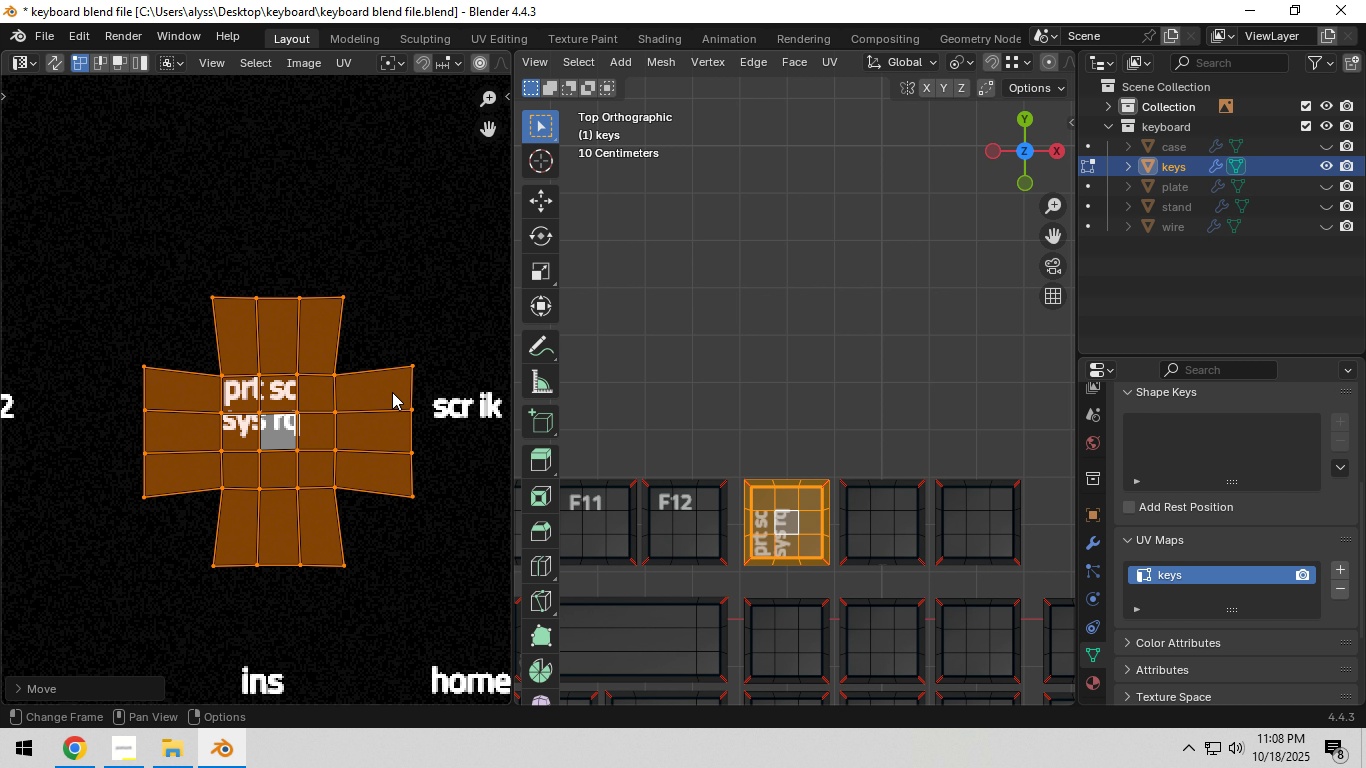 
key(R)
 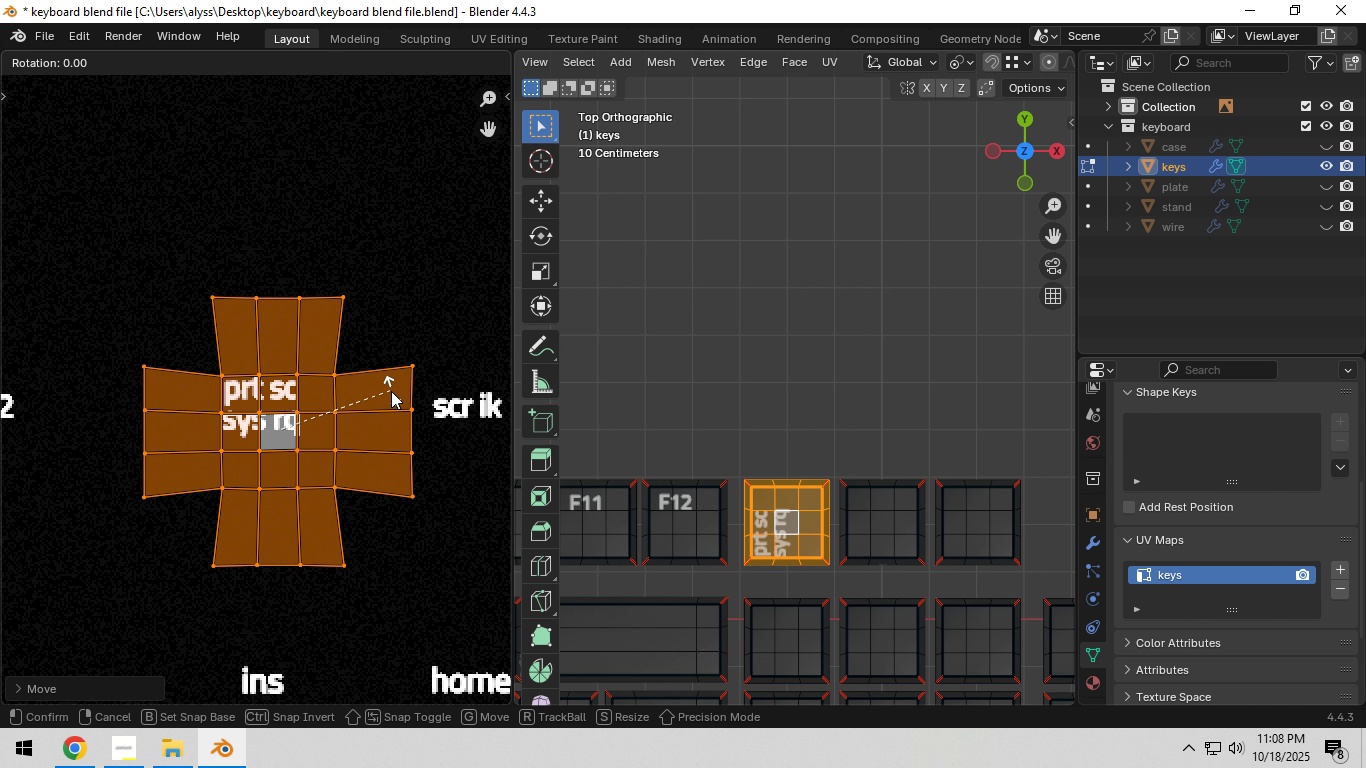 
key(NumpadSubtract)
 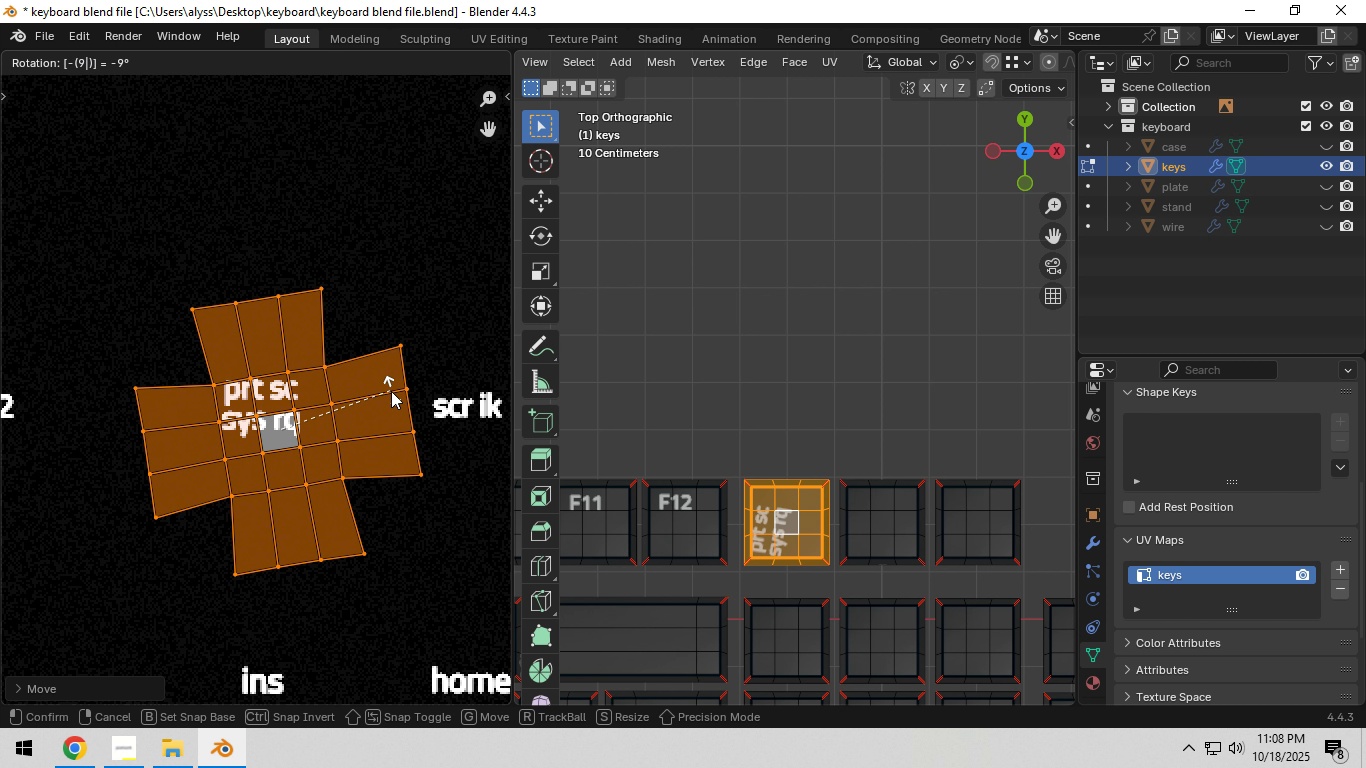 
key(Numpad9)
 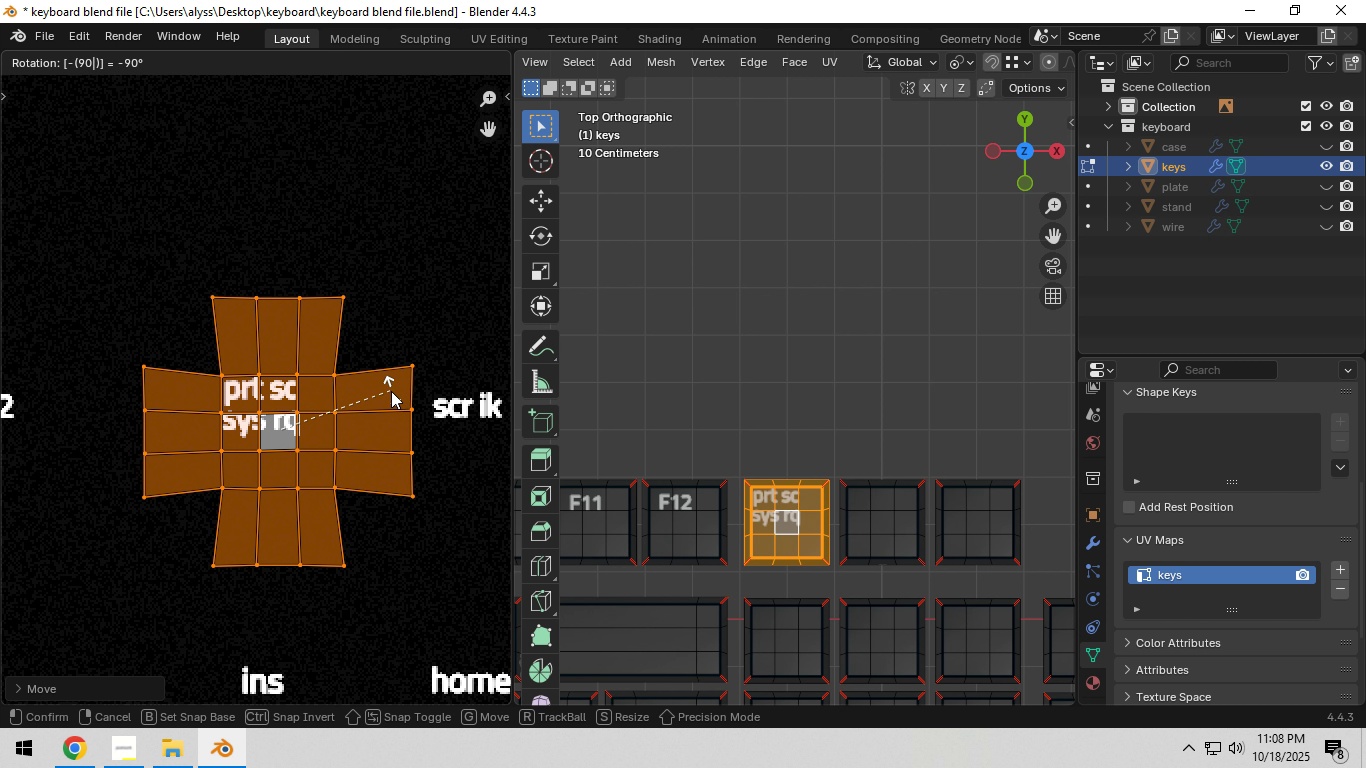 
key(Numpad0)
 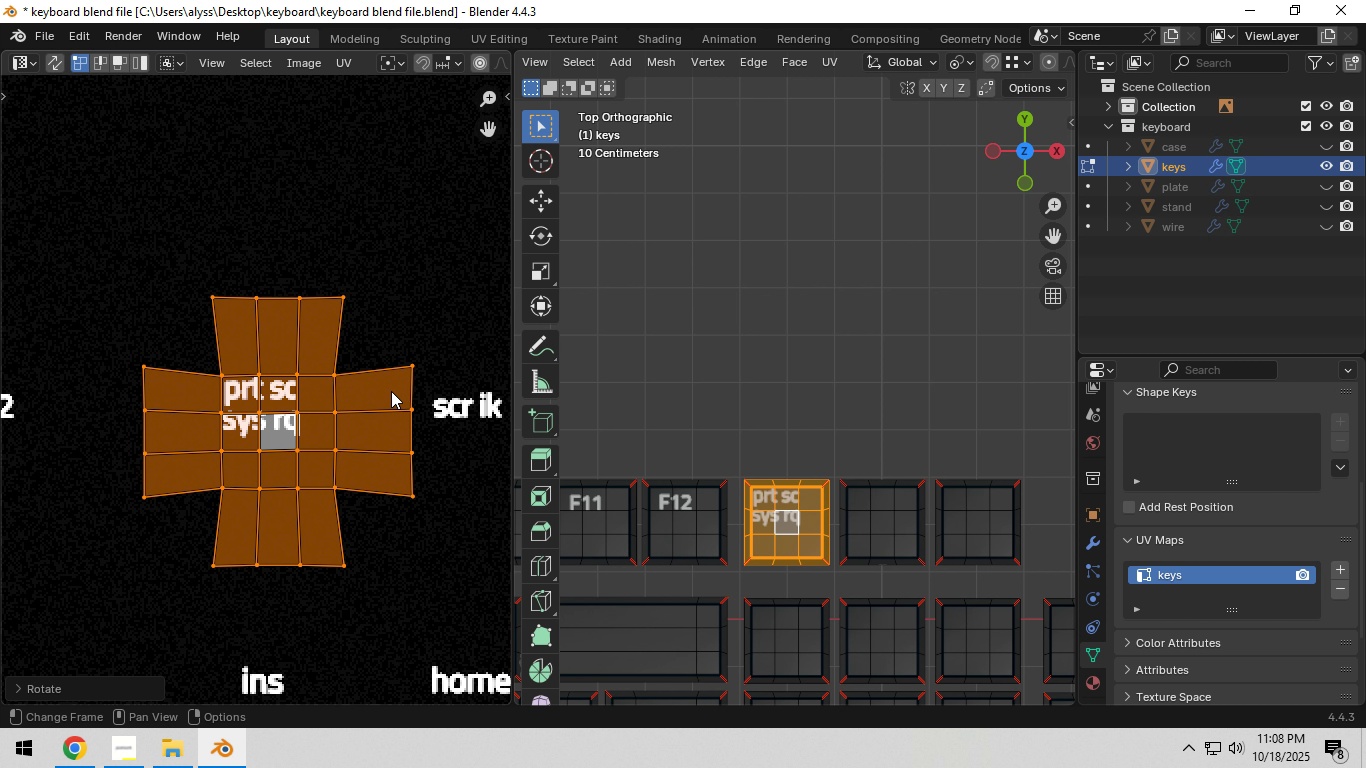 
key(NumpadEnter)
 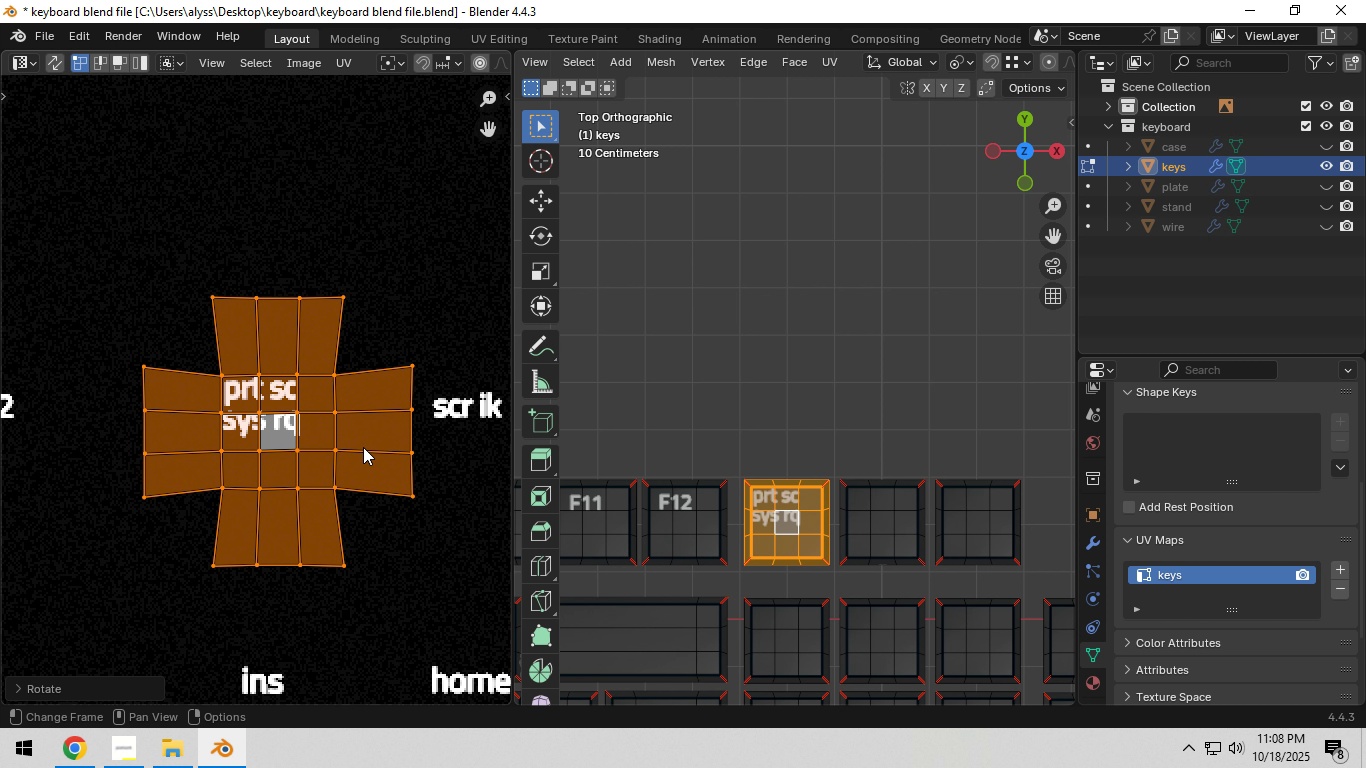 
scroll: coordinate [362, 446], scroll_direction: up, amount: 3.0
 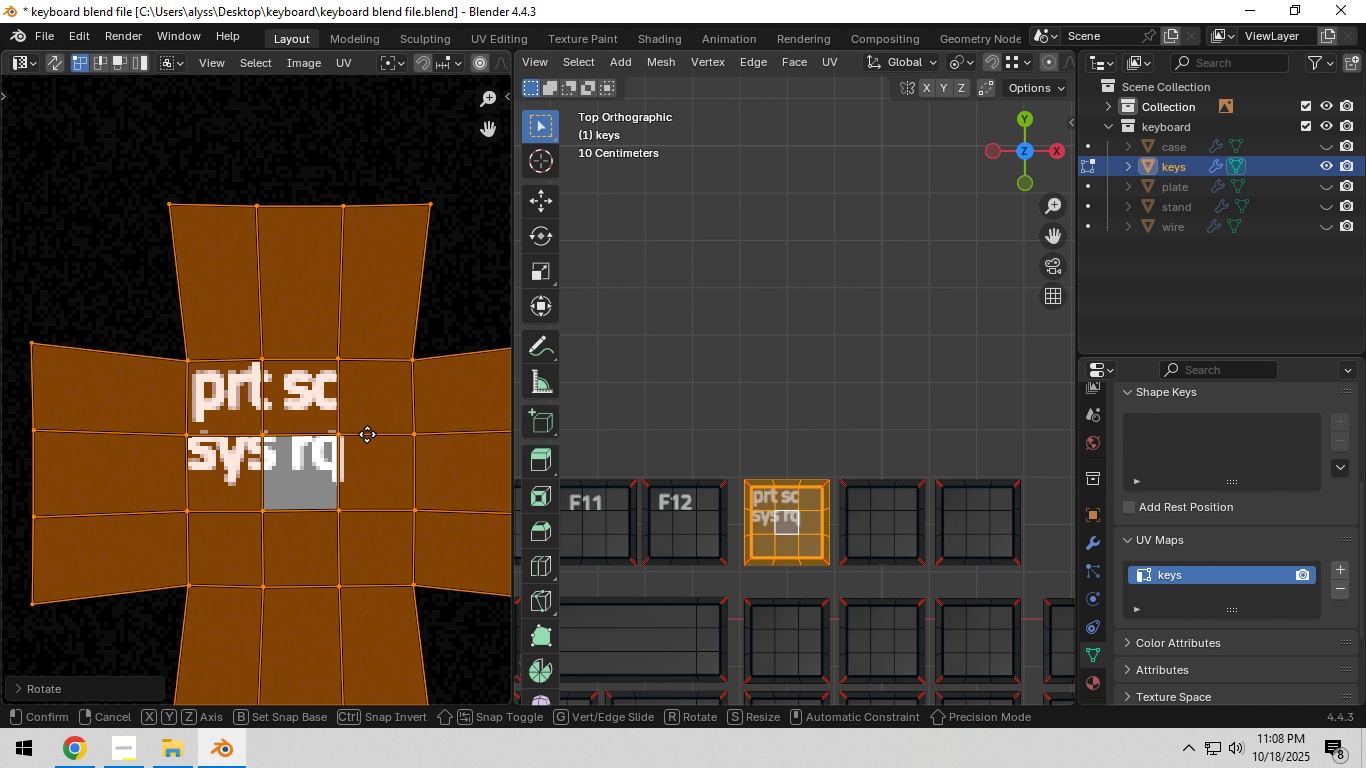 
key(G)
 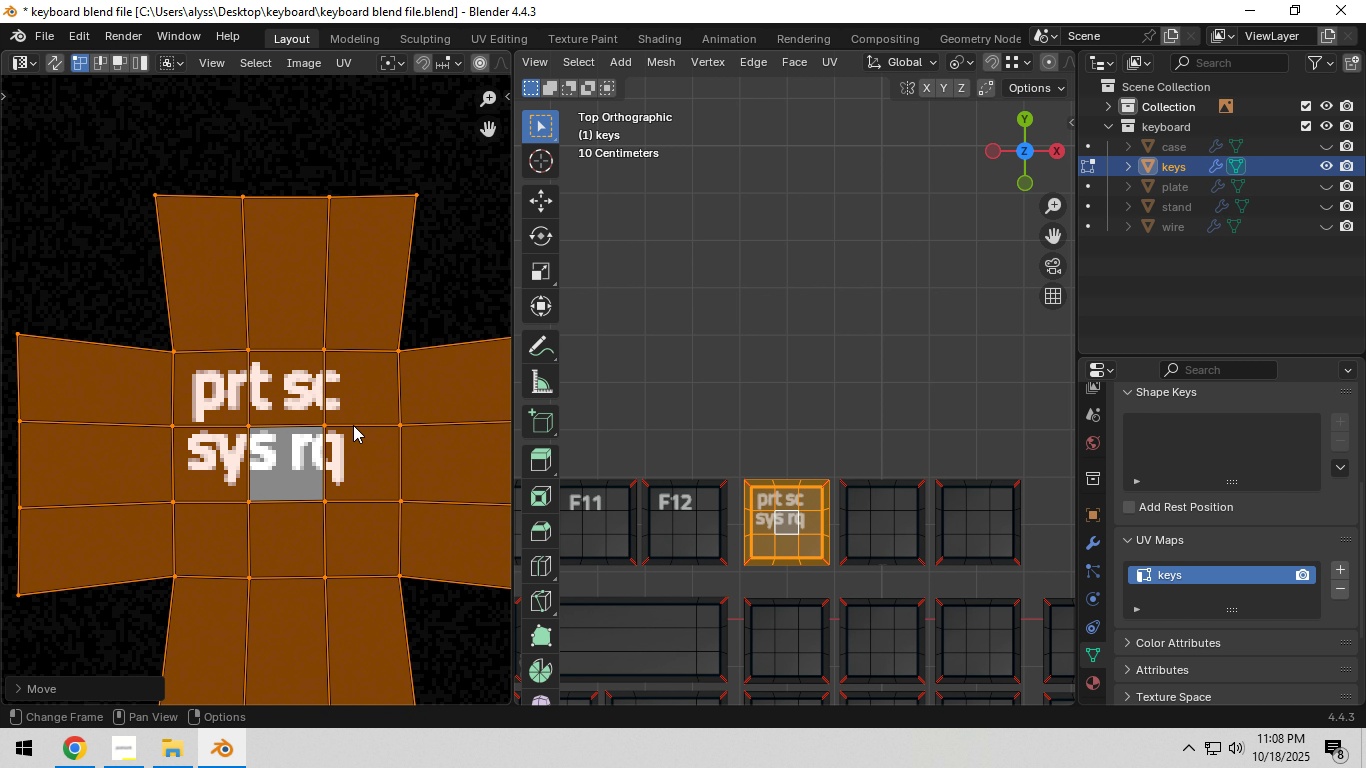 
left_click([353, 425])
 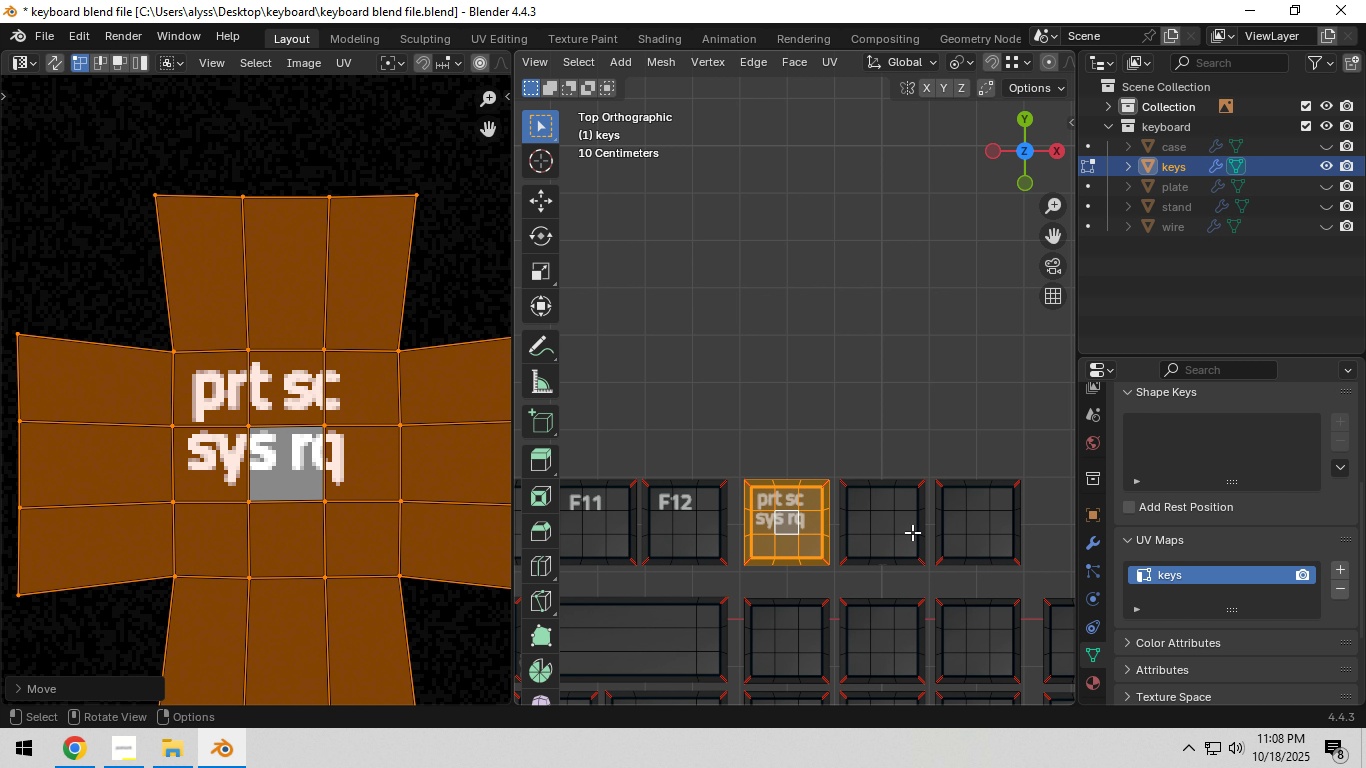 
left_click([881, 521])
 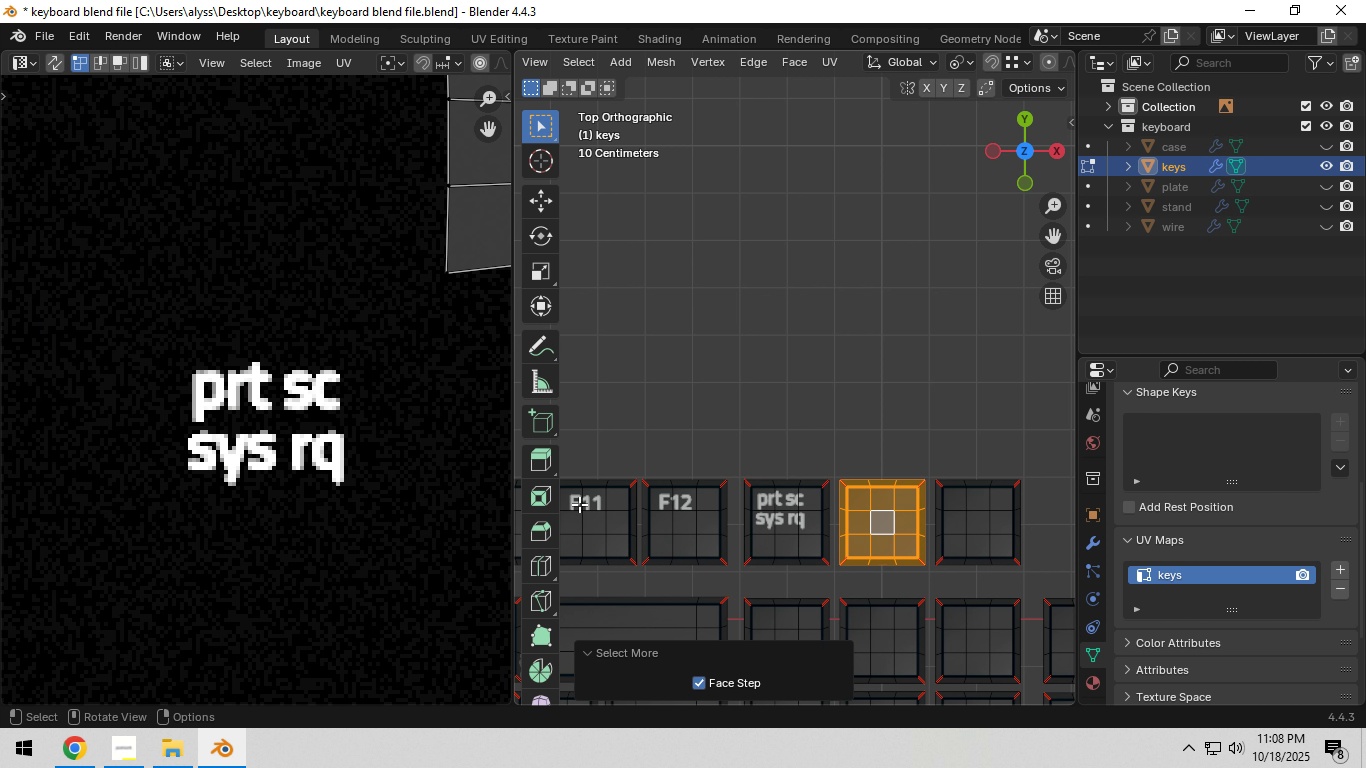 
scroll: coordinate [325, 416], scroll_direction: down, amount: 5.0
 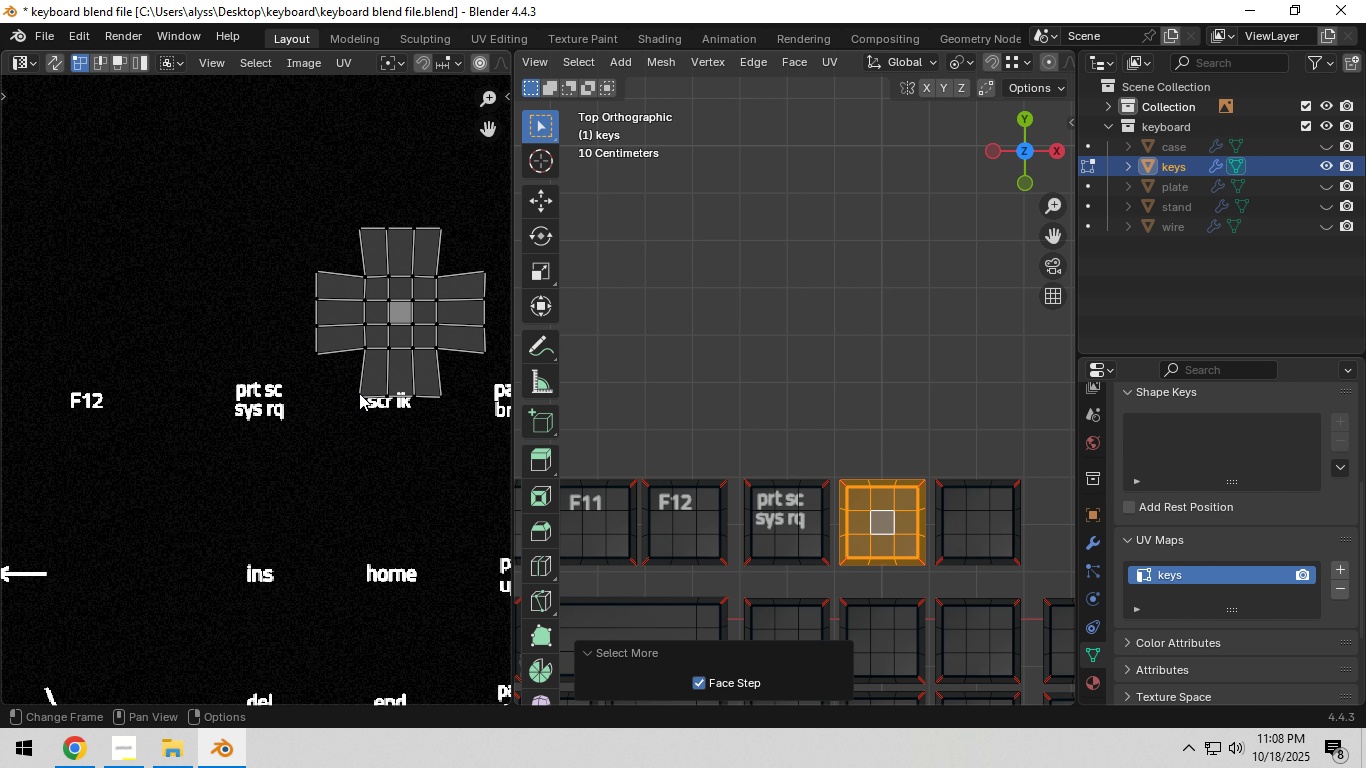 
hold_key(key=ShiftLeft, duration=0.35)
 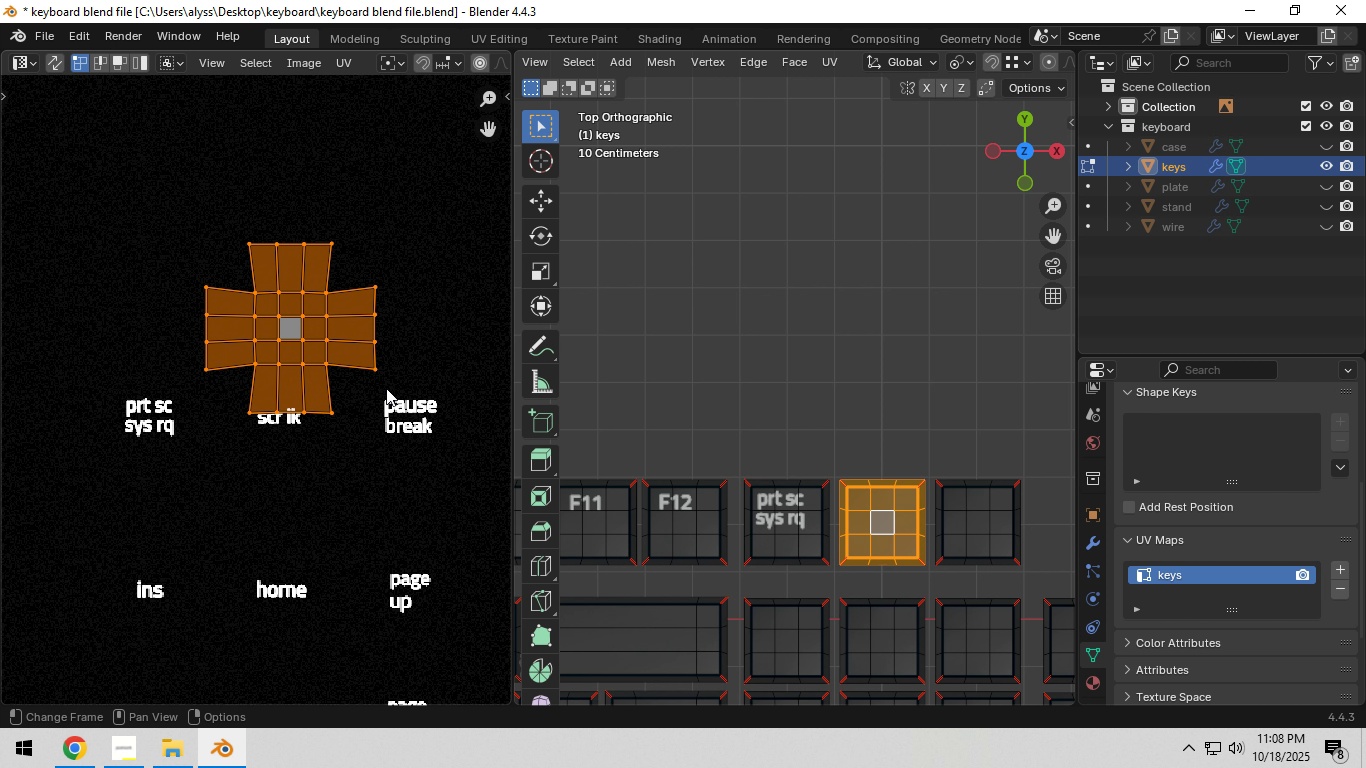 
type(ag)
 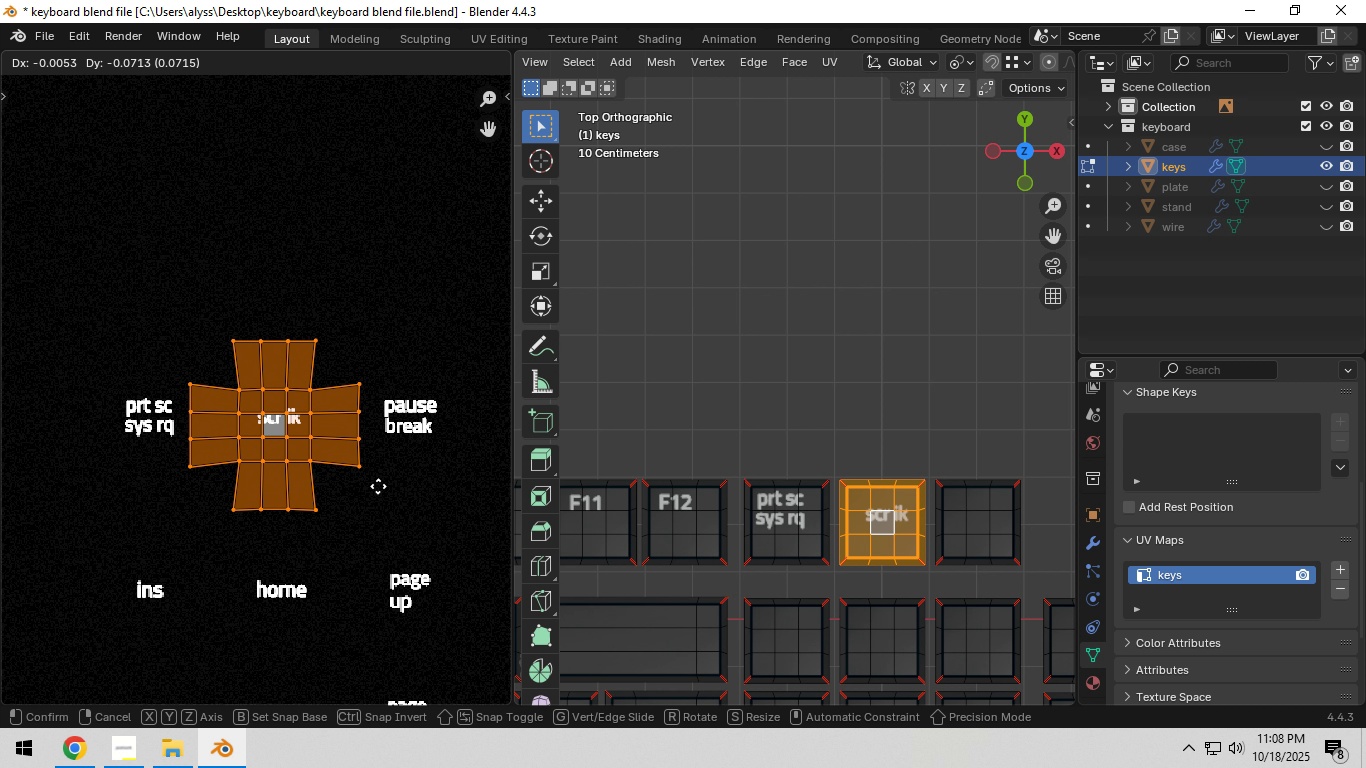 
left_click([378, 486])
 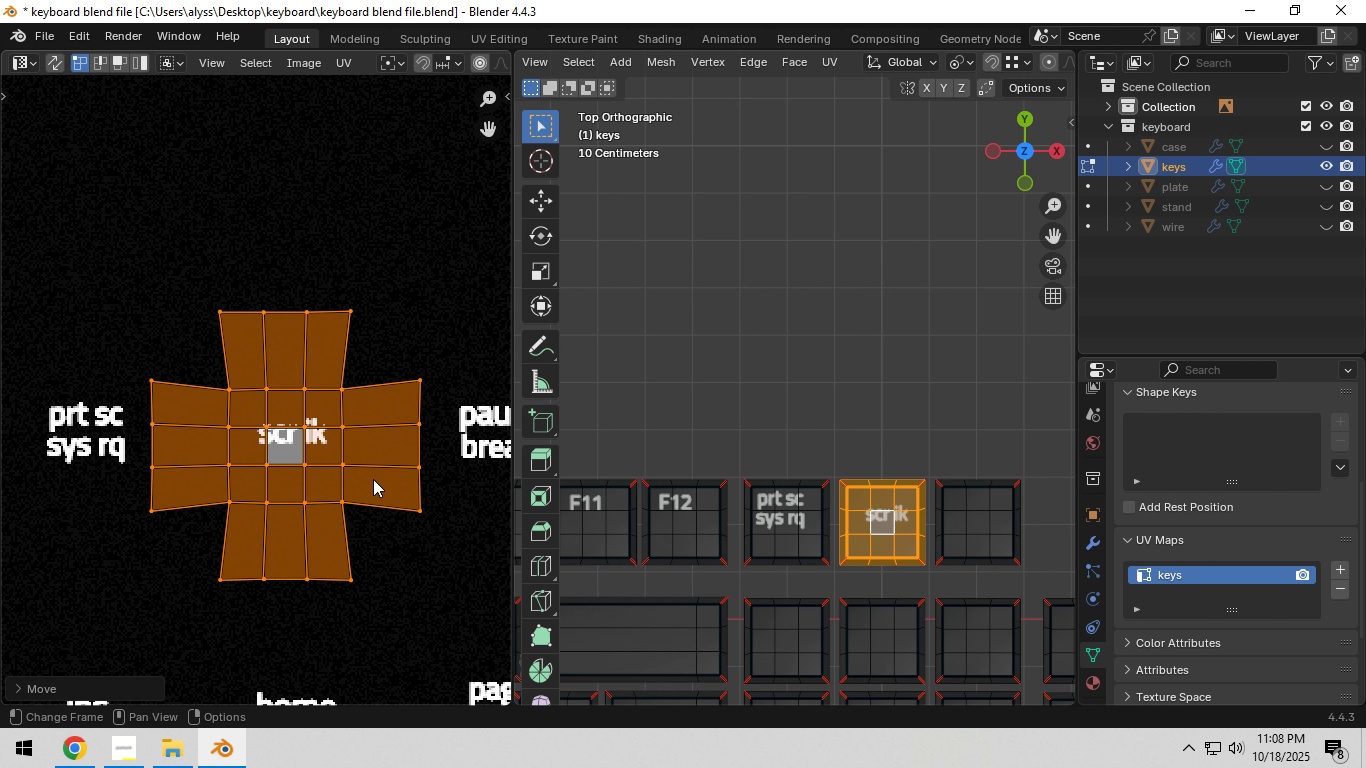 
scroll: coordinate [373, 479], scroll_direction: up, amount: 4.0
 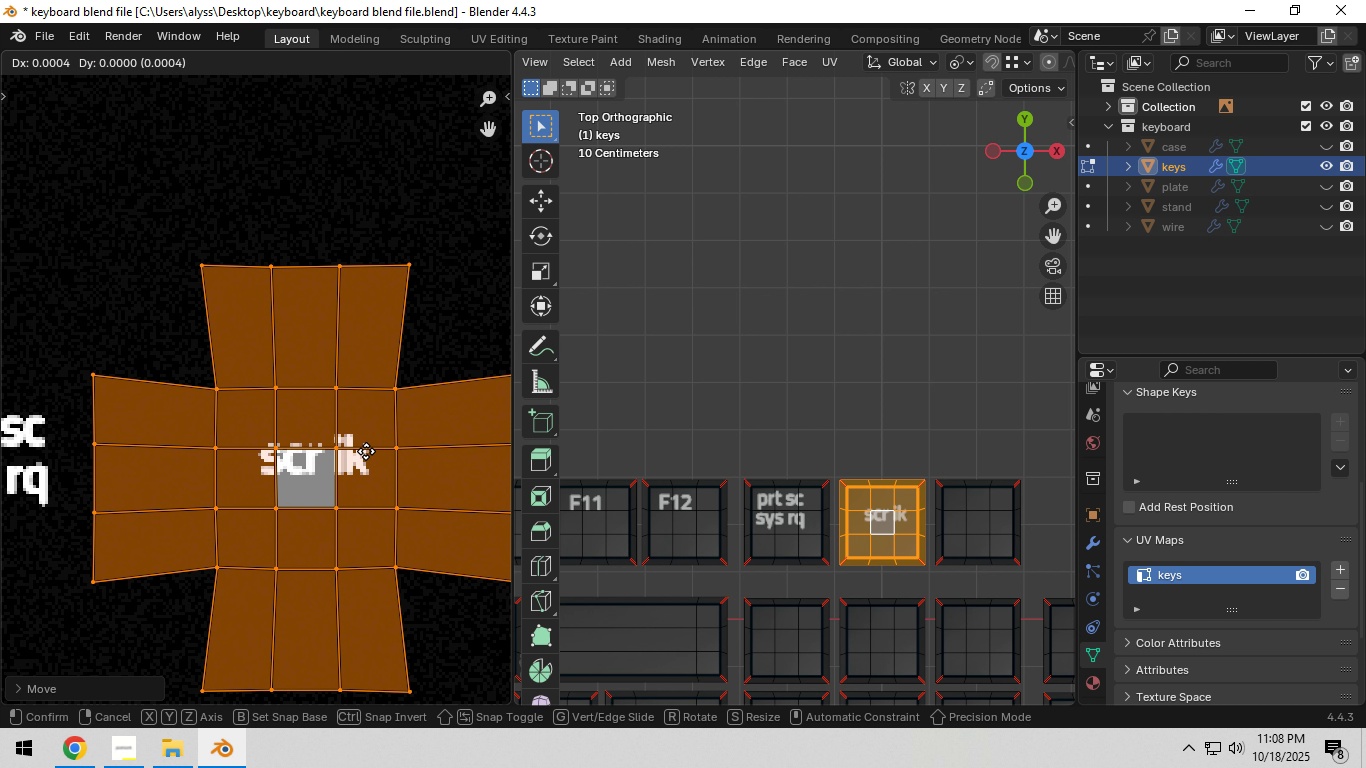 
key(G)
 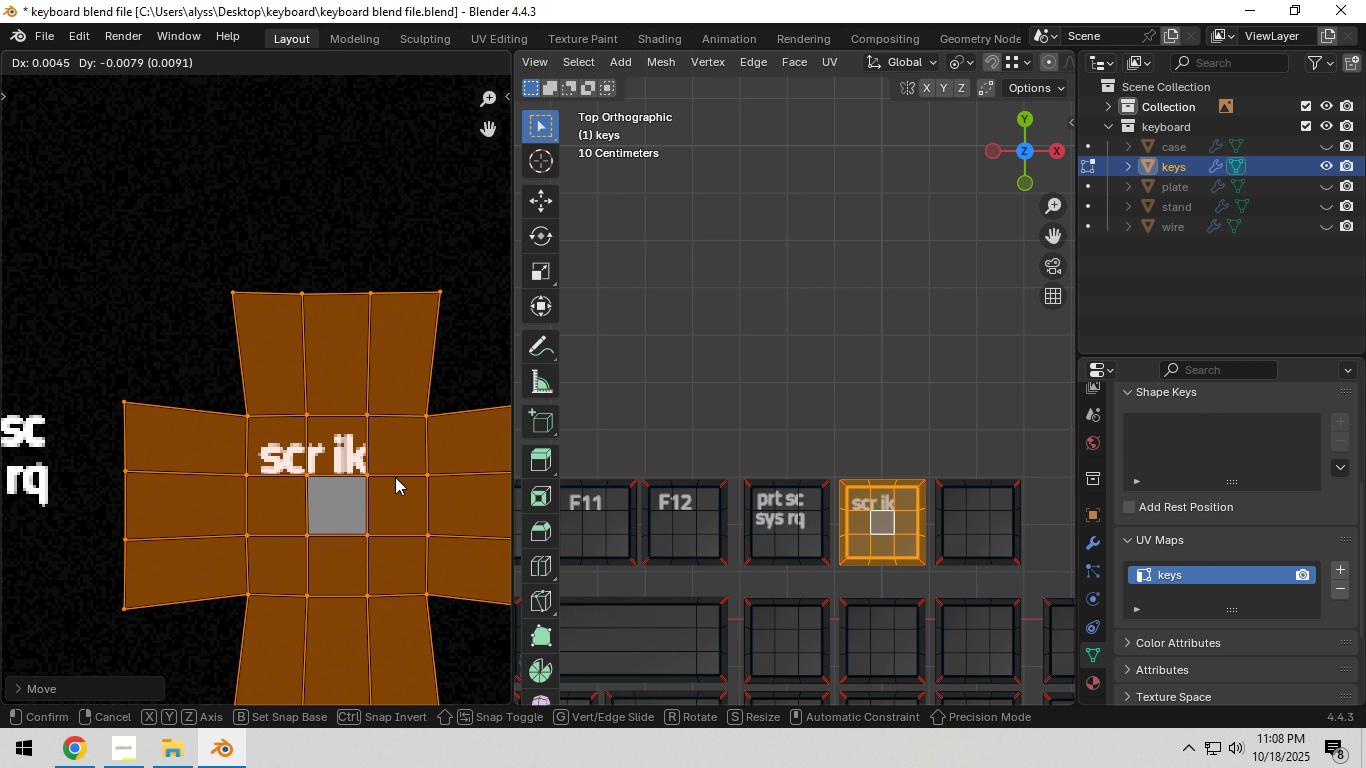 
wait(5.62)
 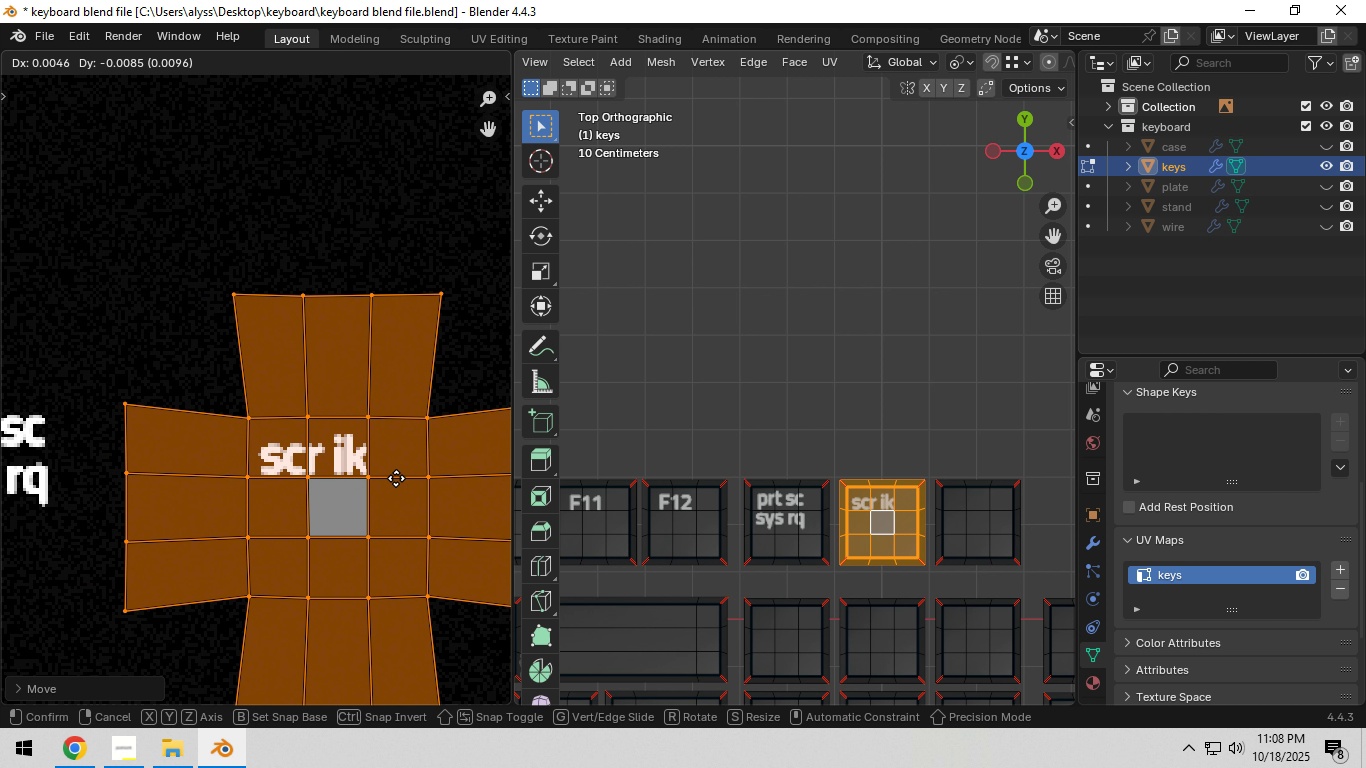 
left_click([395, 477])
 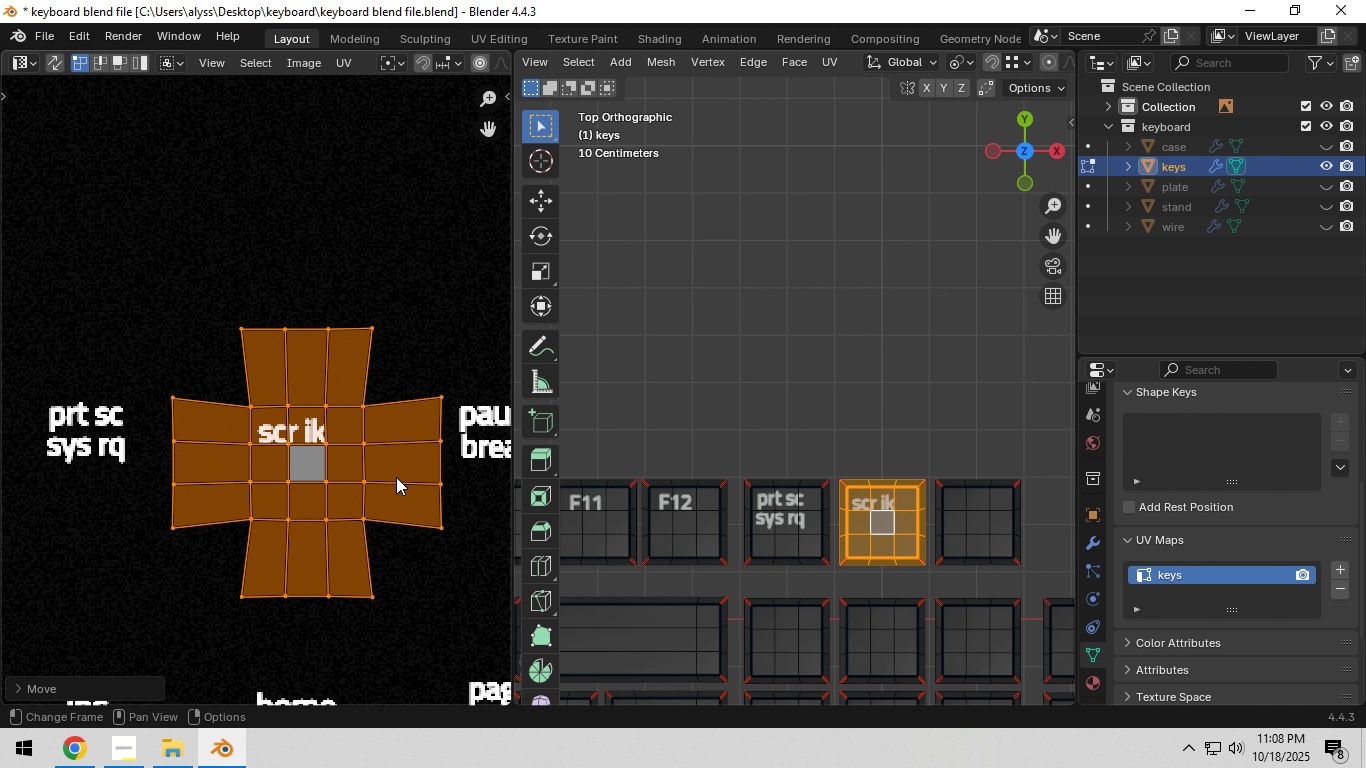 
scroll: coordinate [396, 477], scroll_direction: down, amount: 4.0
 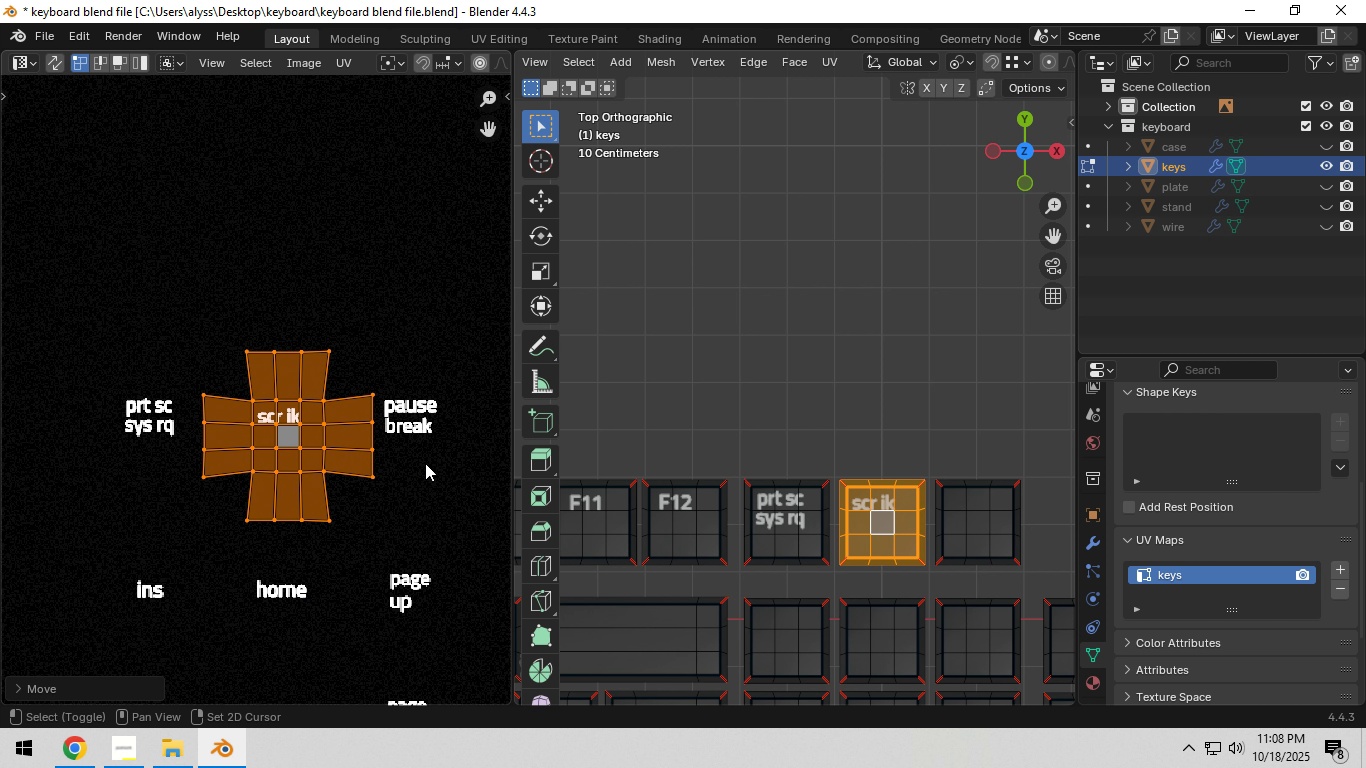 
hold_key(key=ShiftLeft, duration=0.46)
 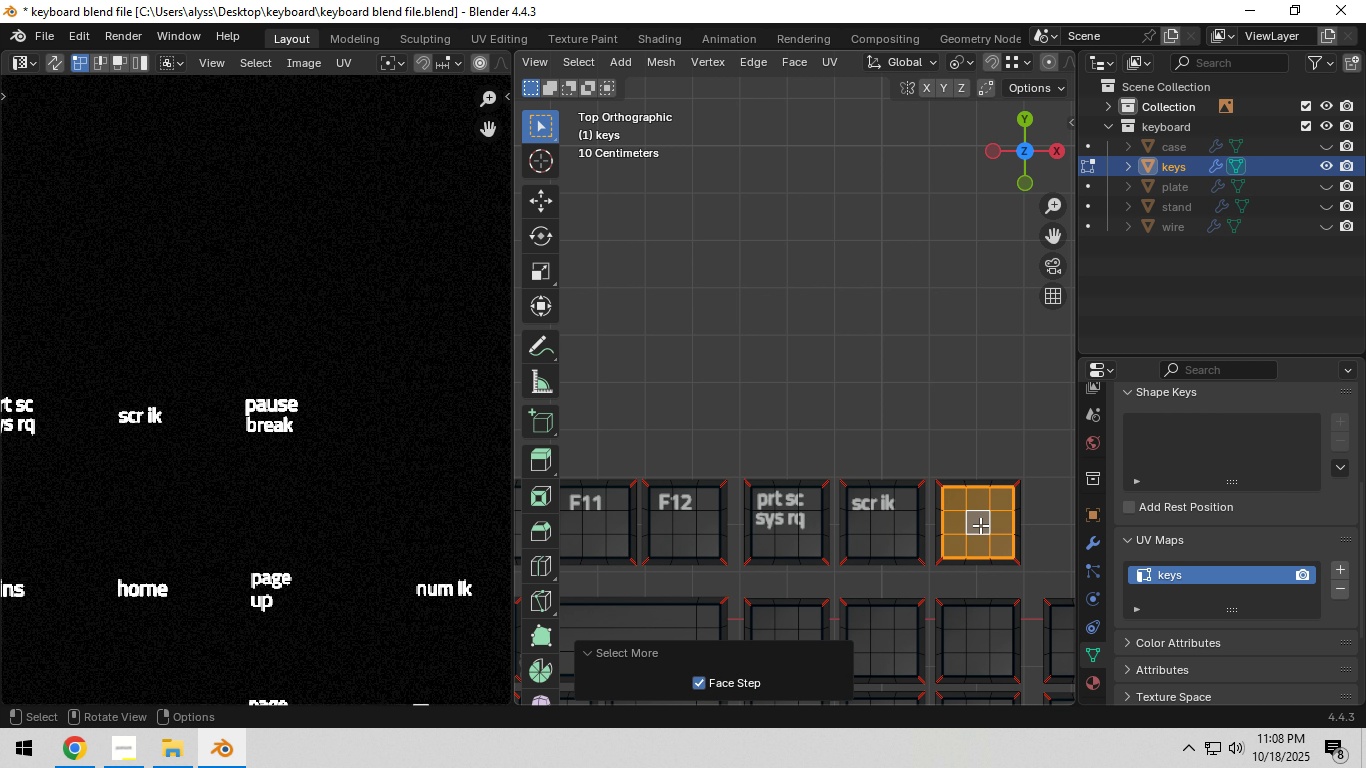 
double_click([982, 525])
 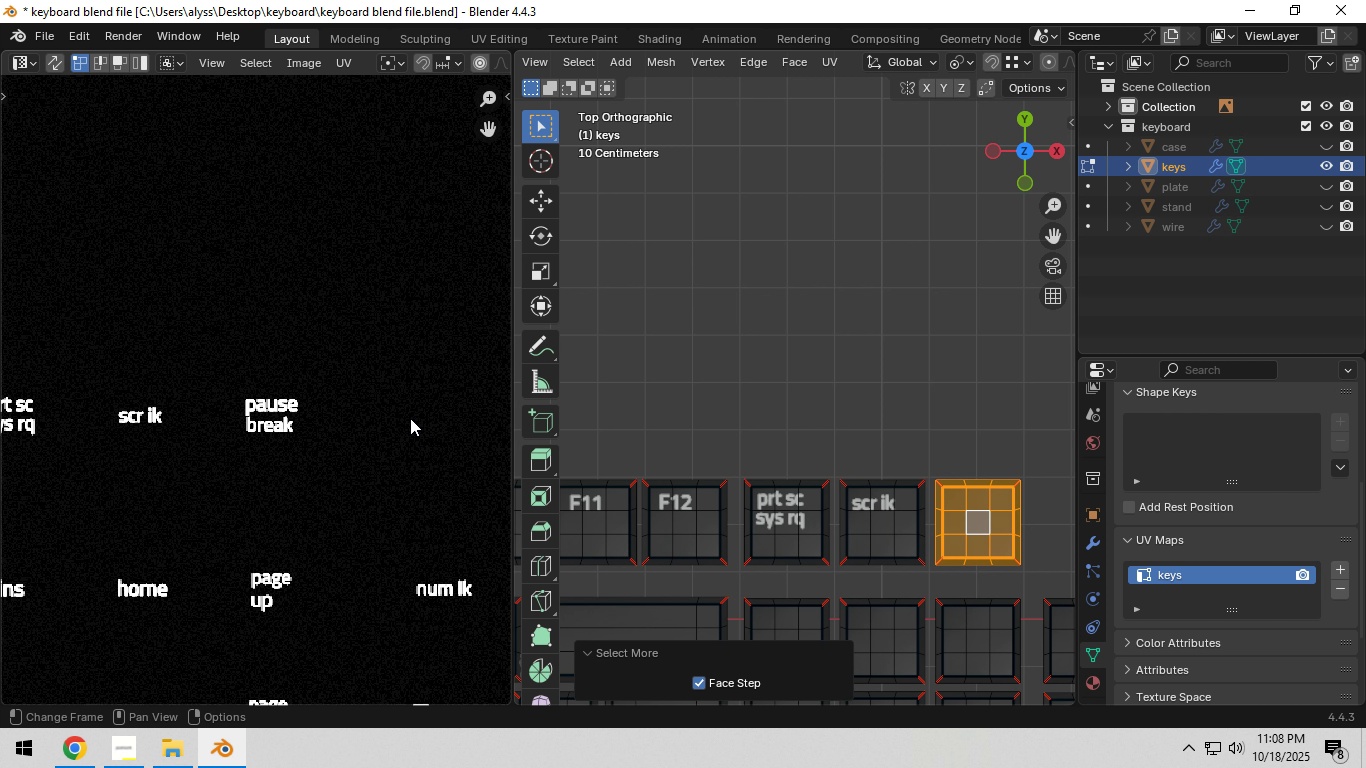 
scroll: coordinate [358, 402], scroll_direction: down, amount: 7.0
 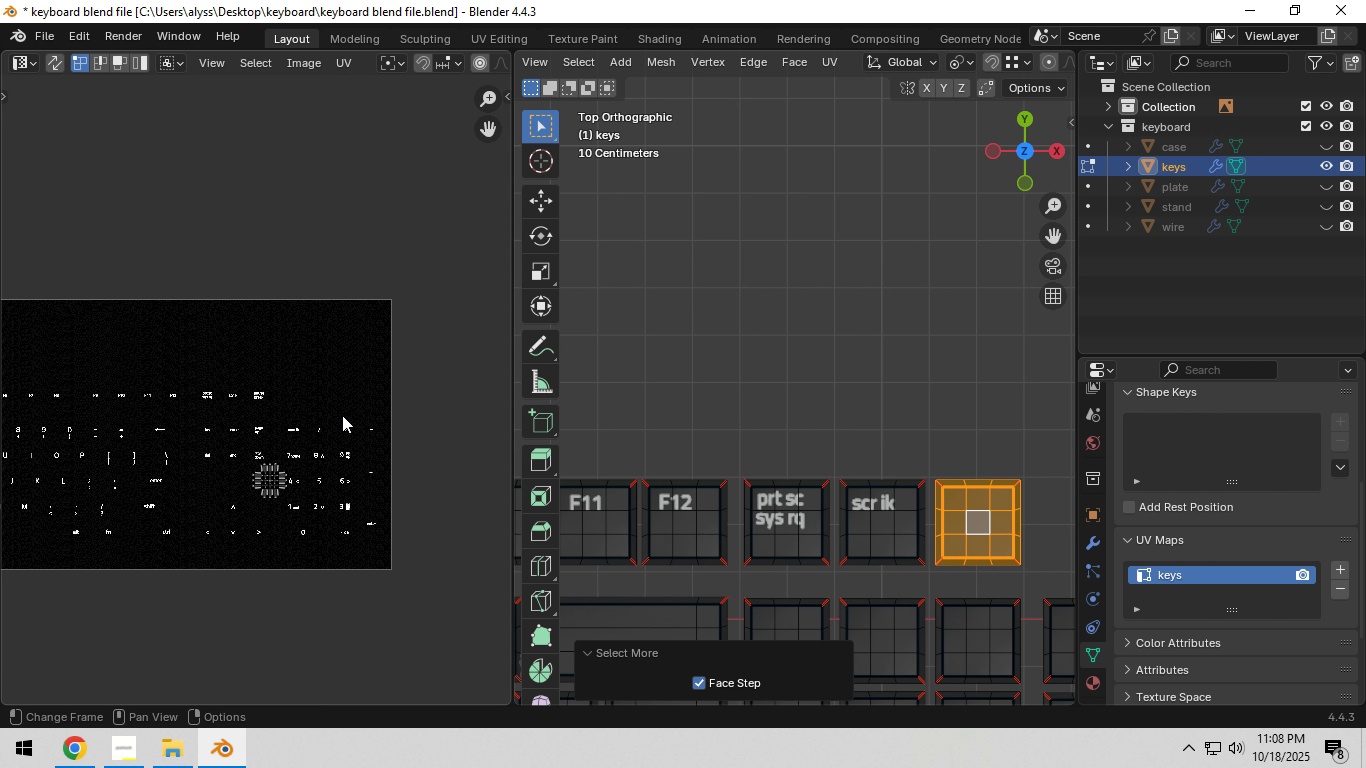 
type(ag)
 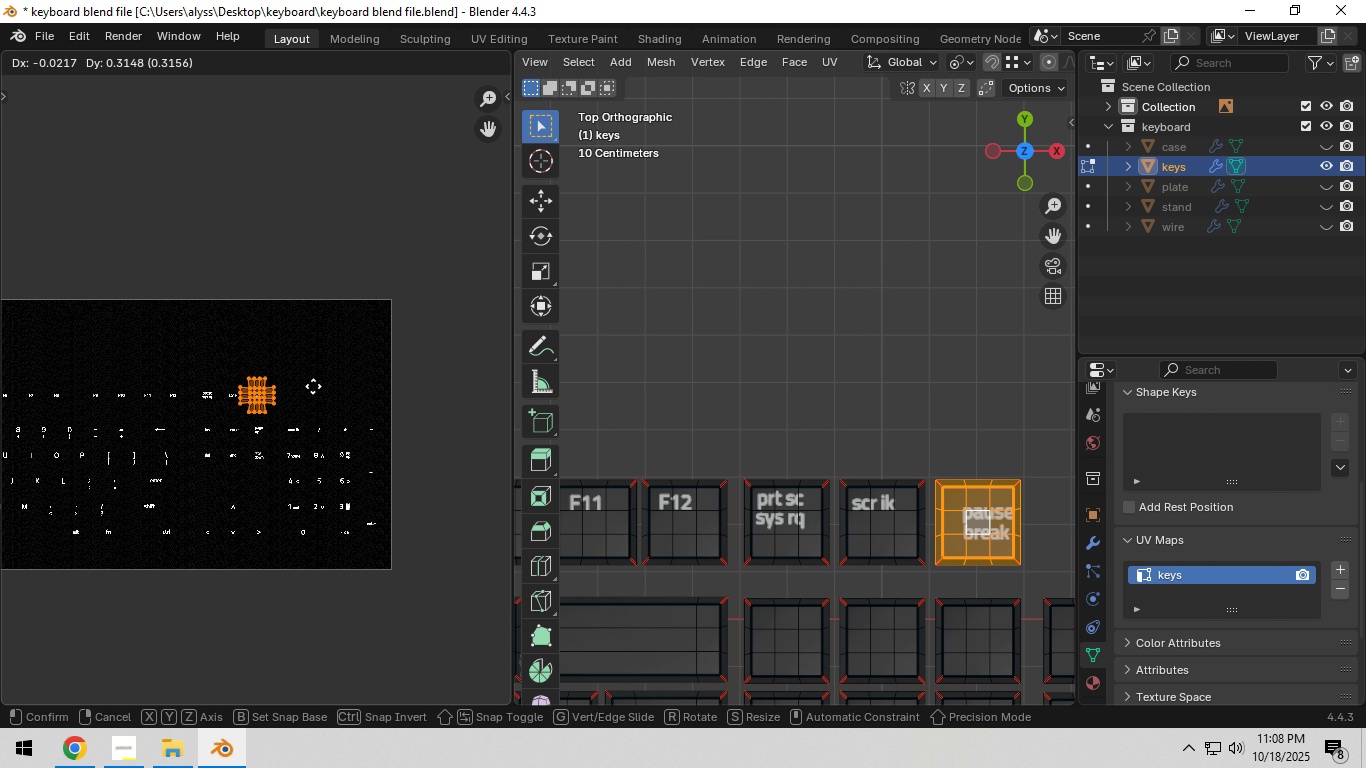 
left_click([313, 386])
 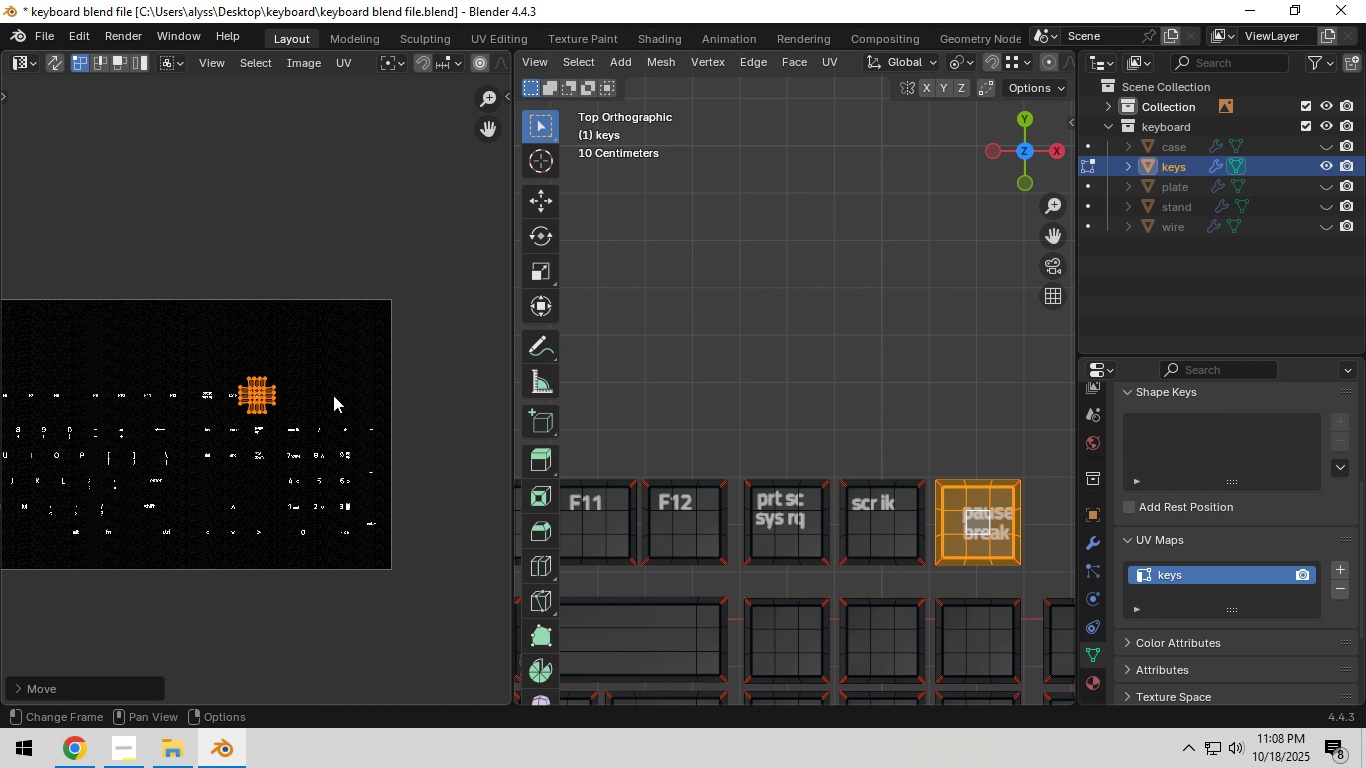 
scroll: coordinate [333, 395], scroll_direction: up, amount: 5.0
 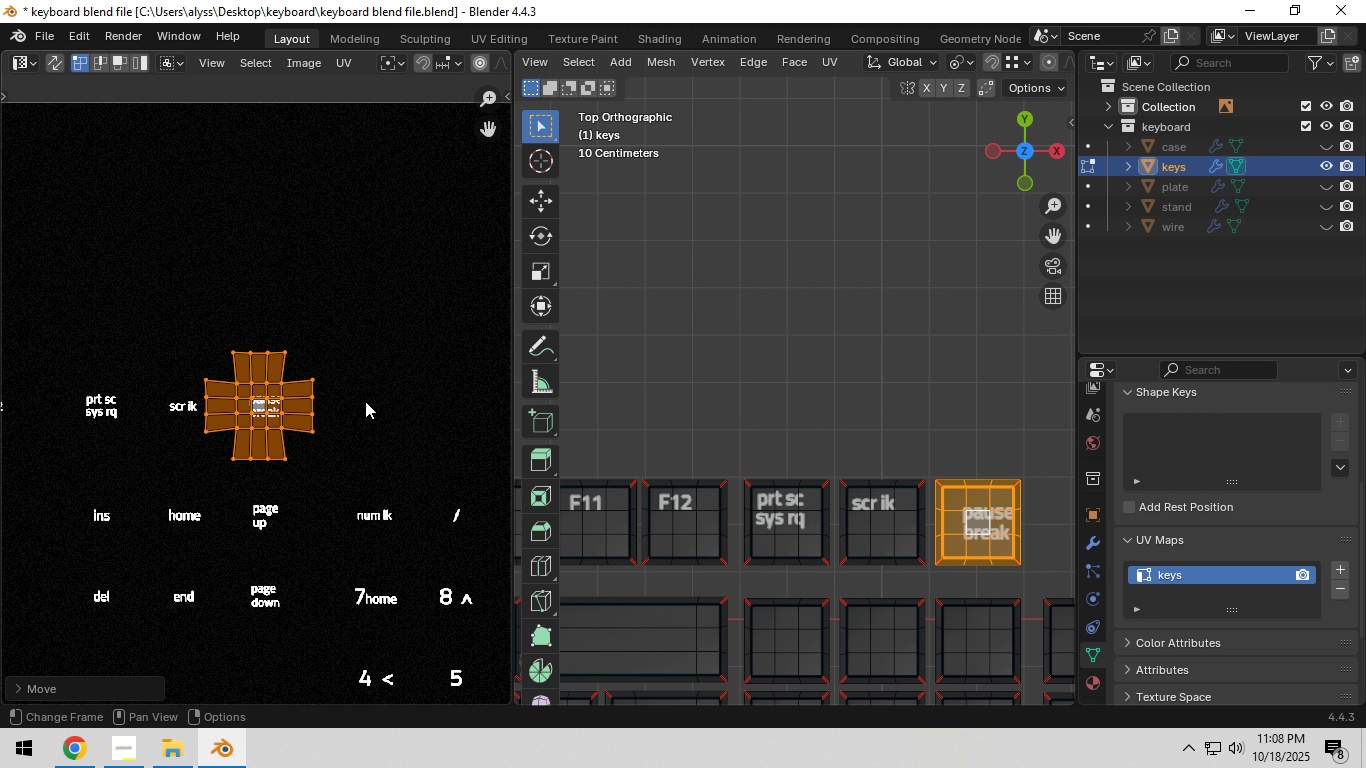 
key(Shift+ShiftLeft)
 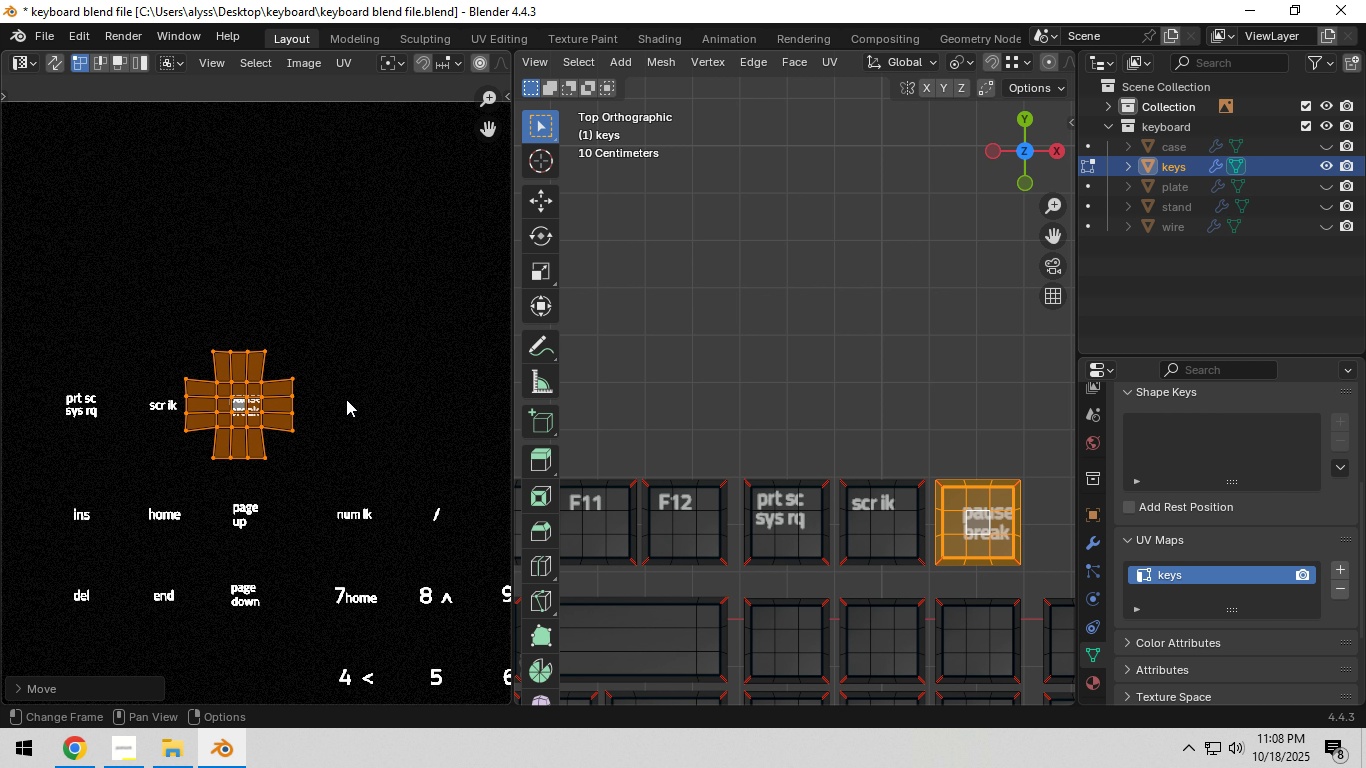 
scroll: coordinate [346, 399], scroll_direction: up, amount: 5.0
 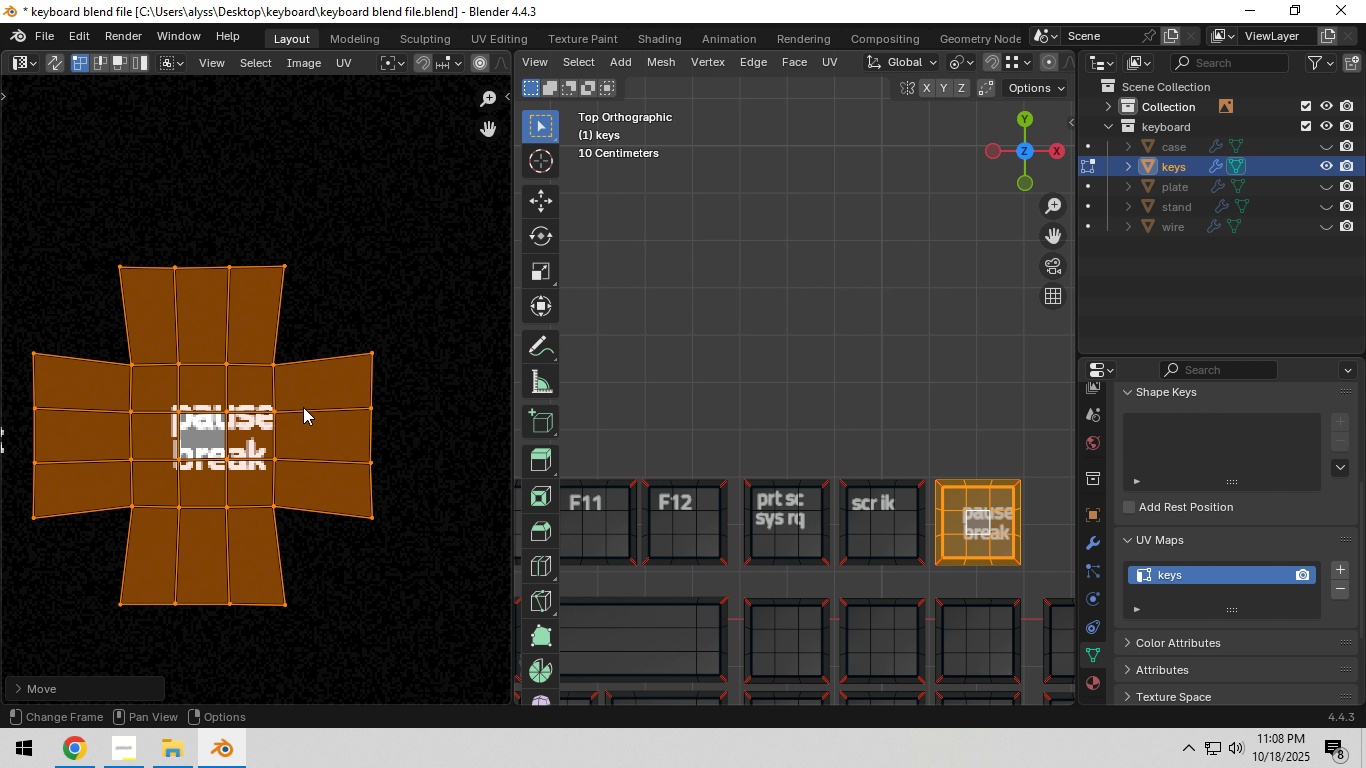 
key(G)
 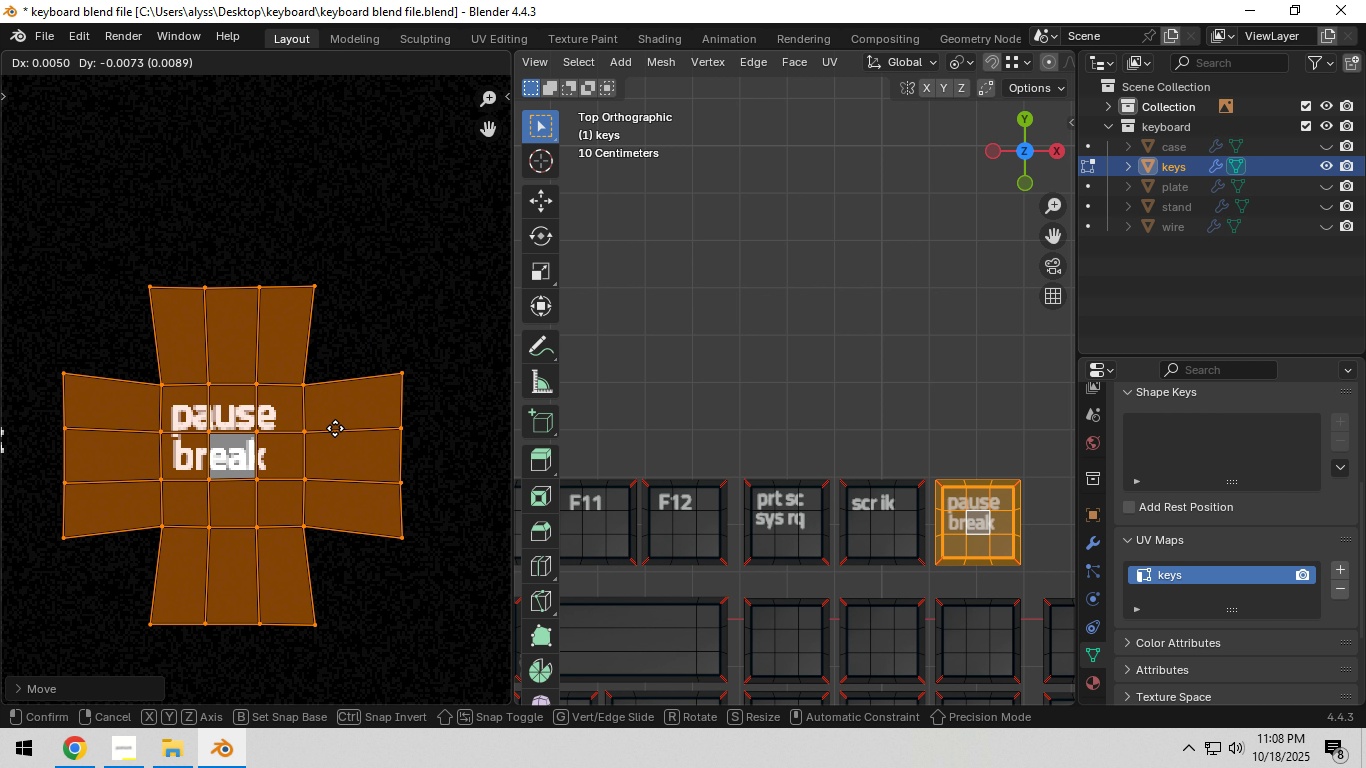 
left_click([336, 428])
 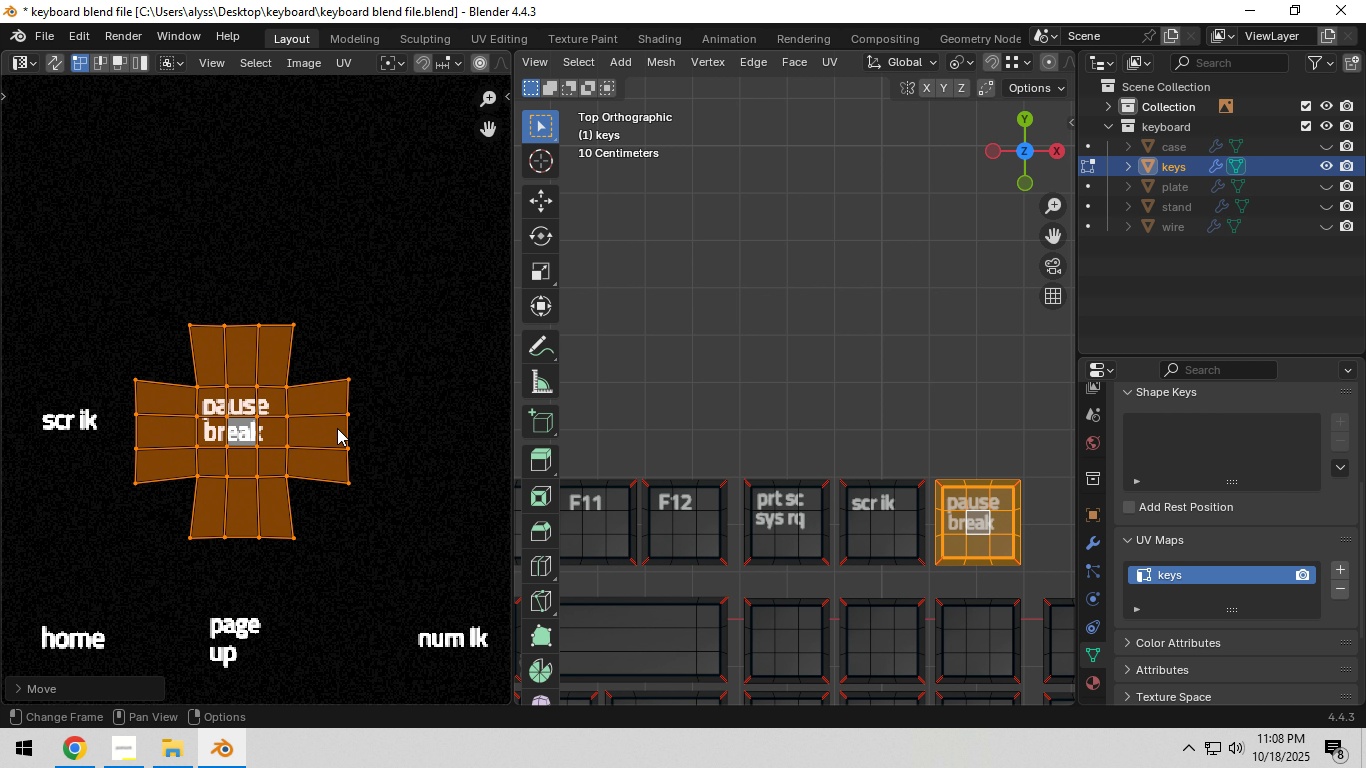 
scroll: coordinate [337, 429], scroll_direction: down, amount: 11.0
 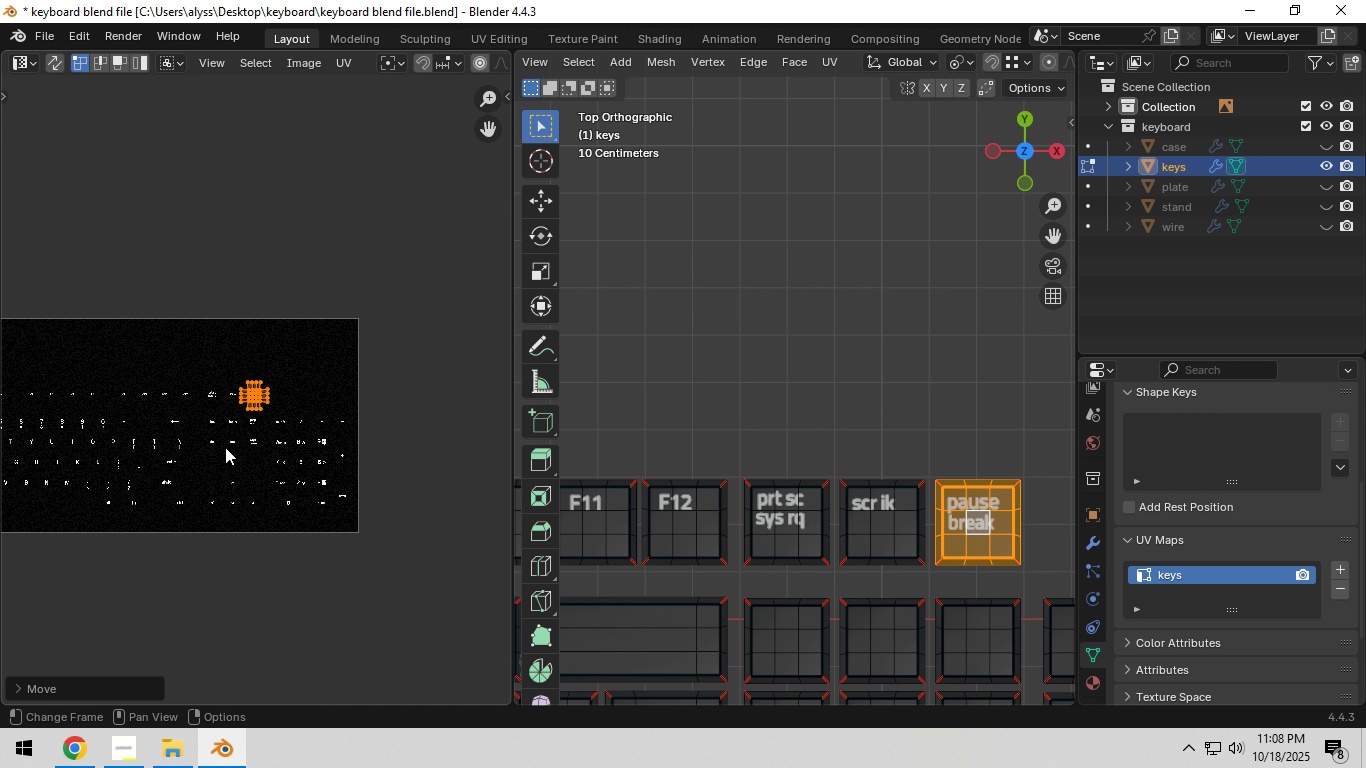 
hold_key(key=ShiftLeft, duration=1.09)
 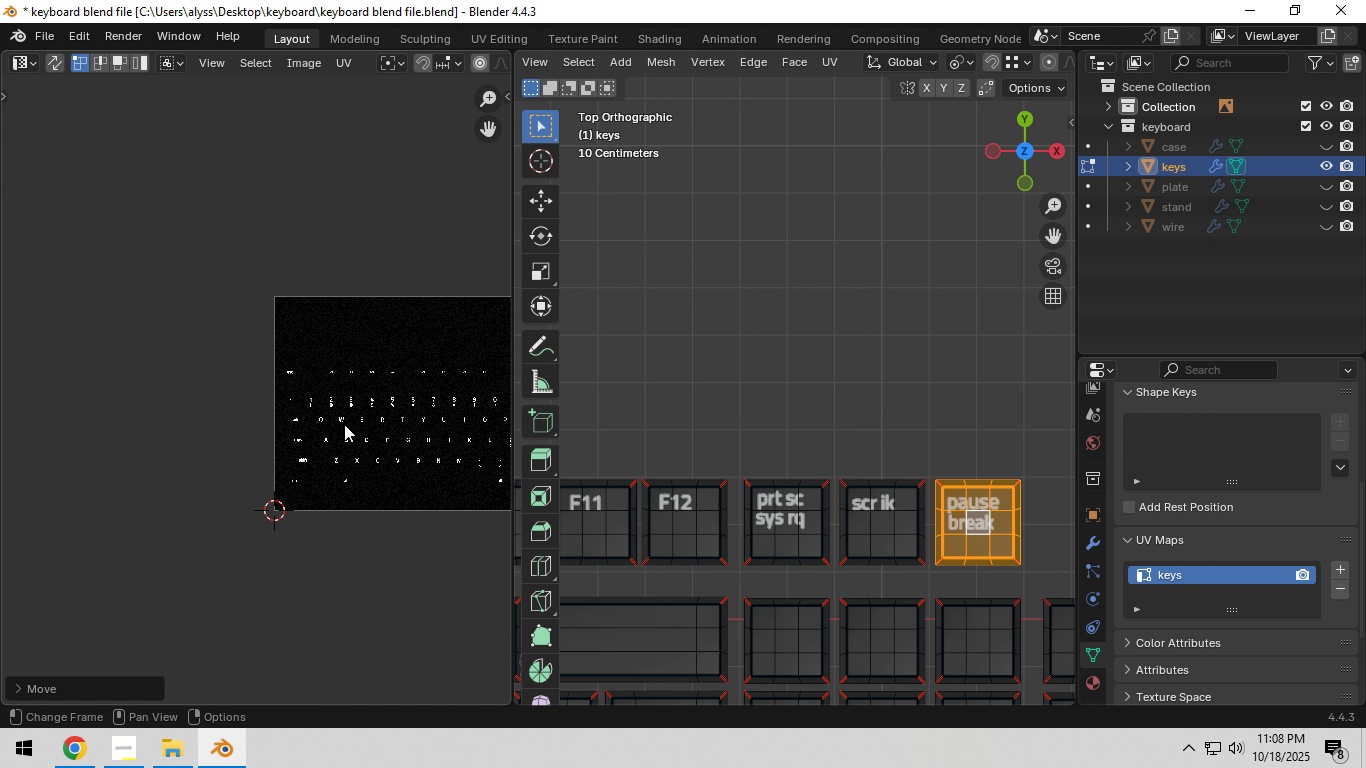 
scroll: coordinate [344, 424], scroll_direction: up, amount: 5.0
 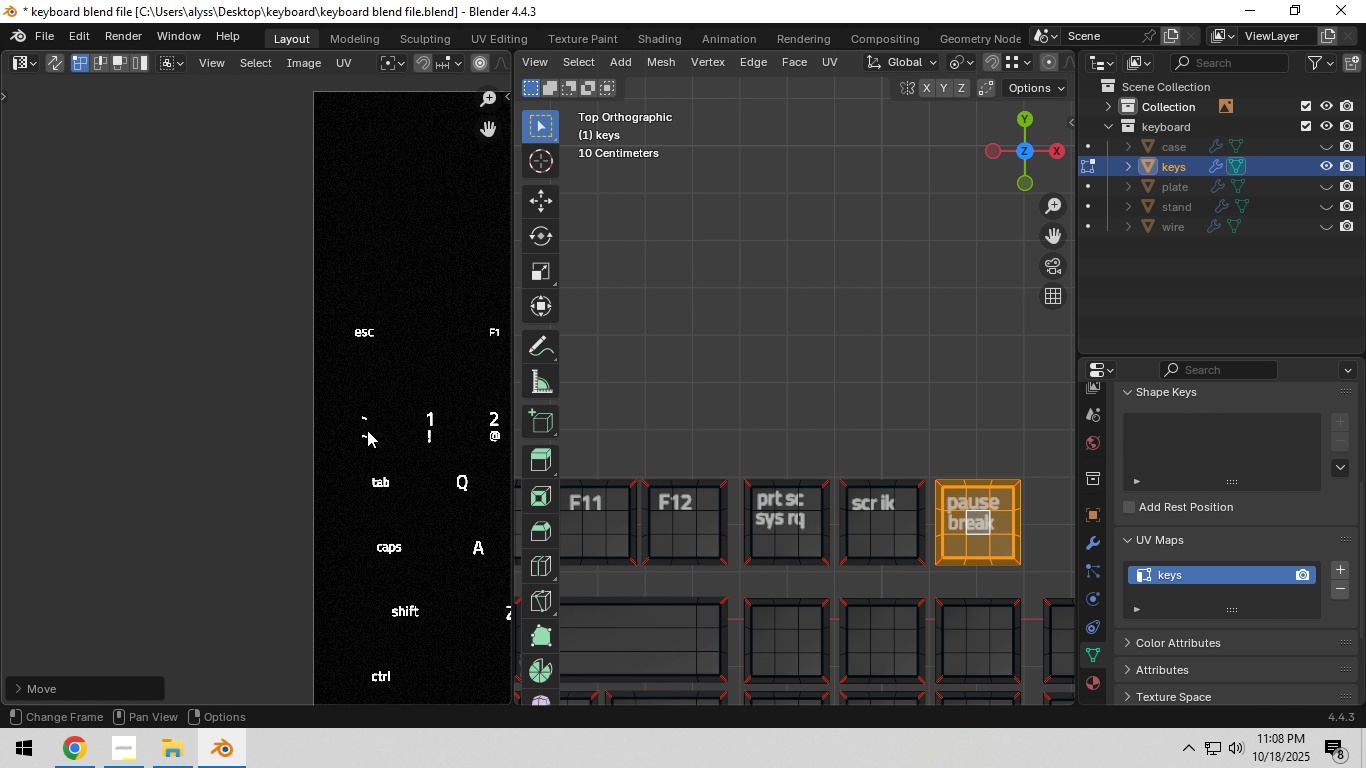 
hold_key(key=ShiftLeft, duration=0.3)
 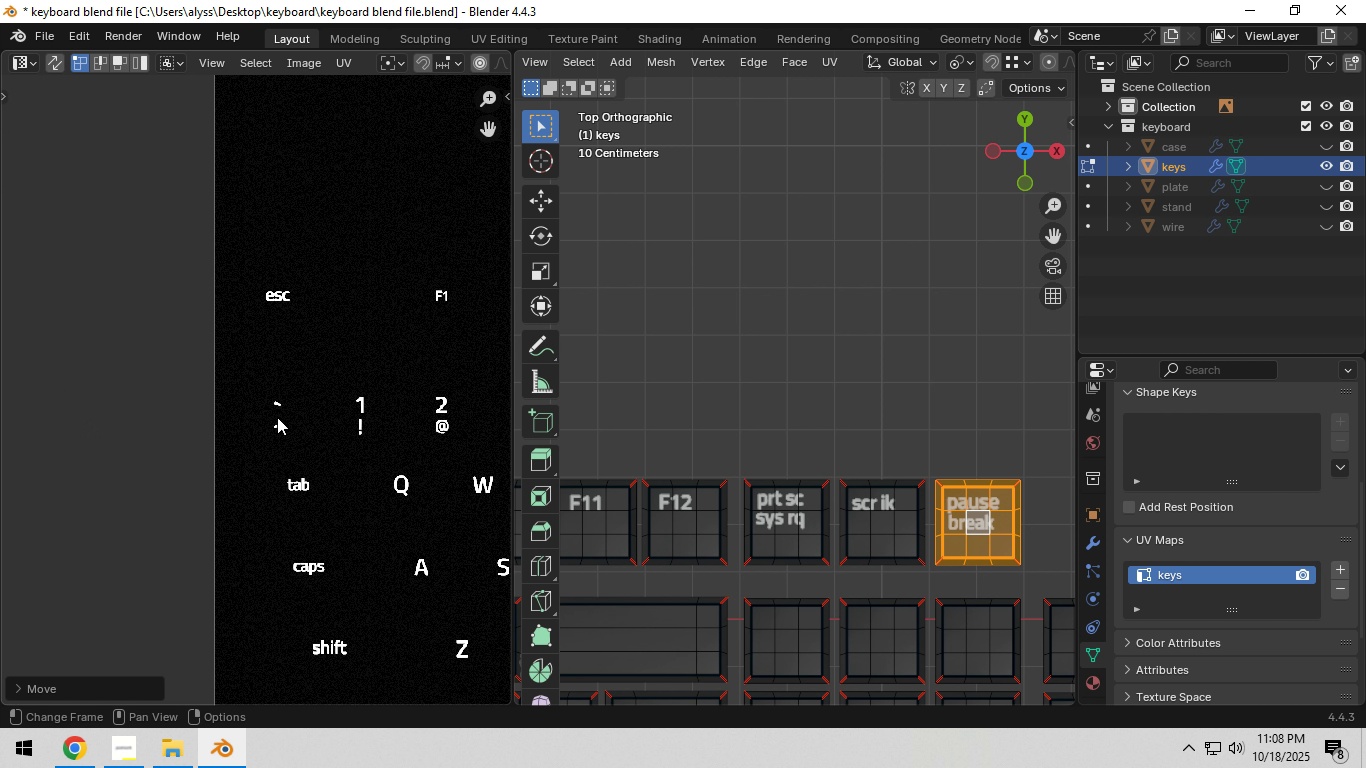 
scroll: coordinate [277, 413], scroll_direction: up, amount: 1.0
 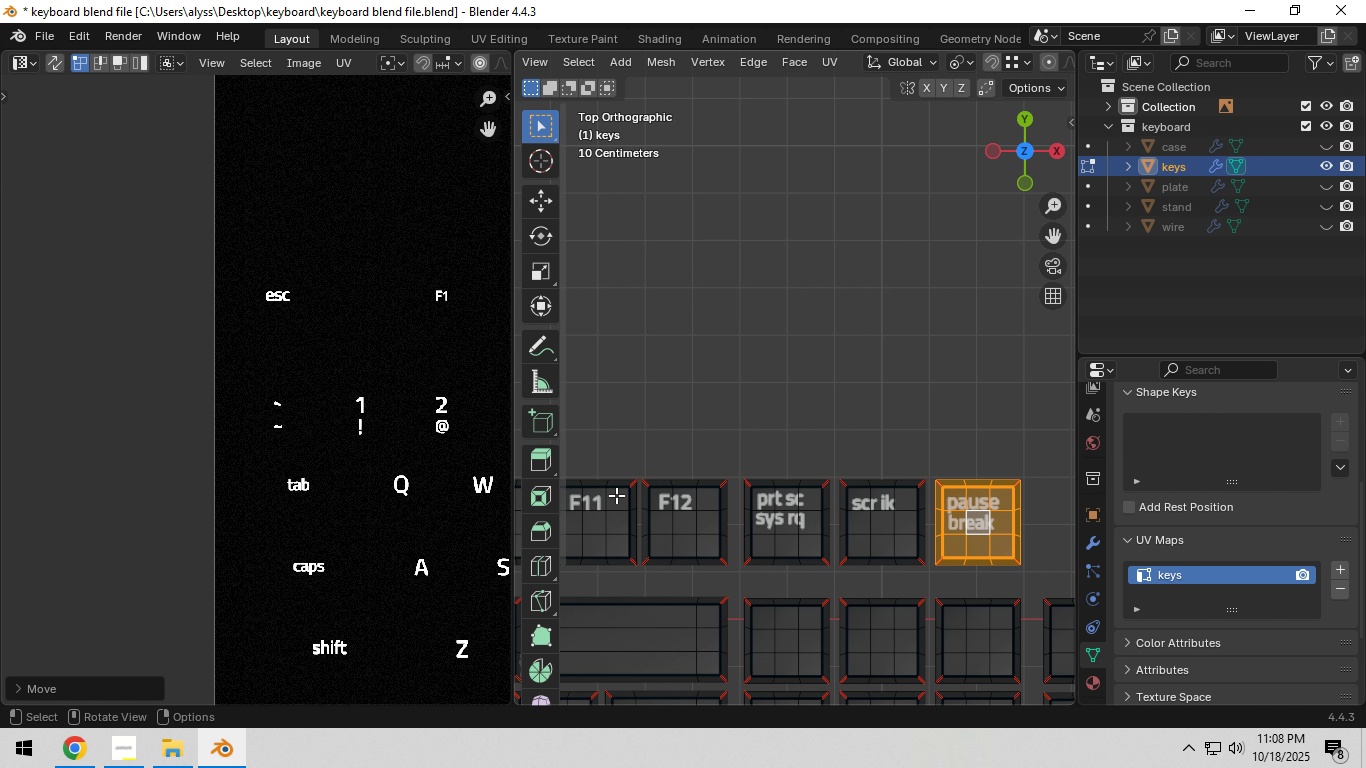 
scroll: coordinate [716, 531], scroll_direction: down, amount: 9.0
 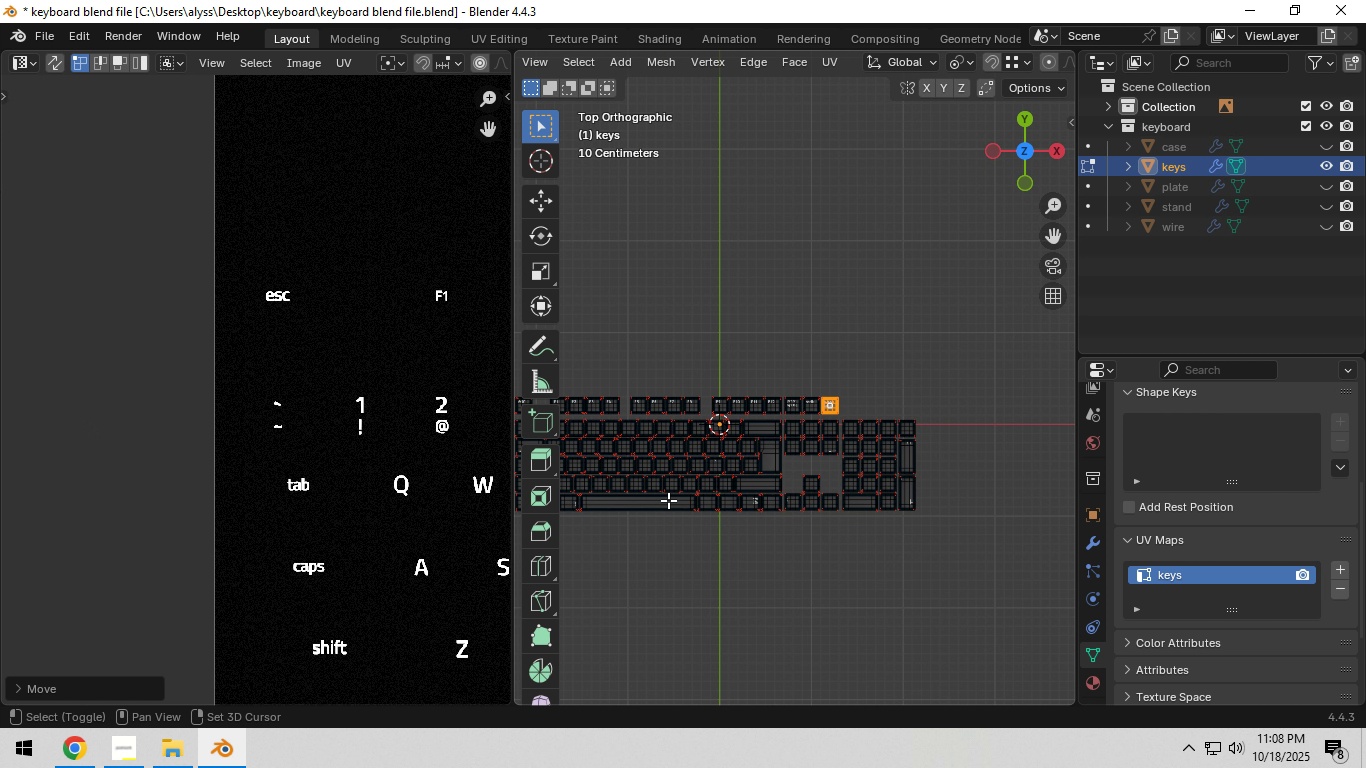 
hold_key(key=ShiftLeft, duration=0.55)
 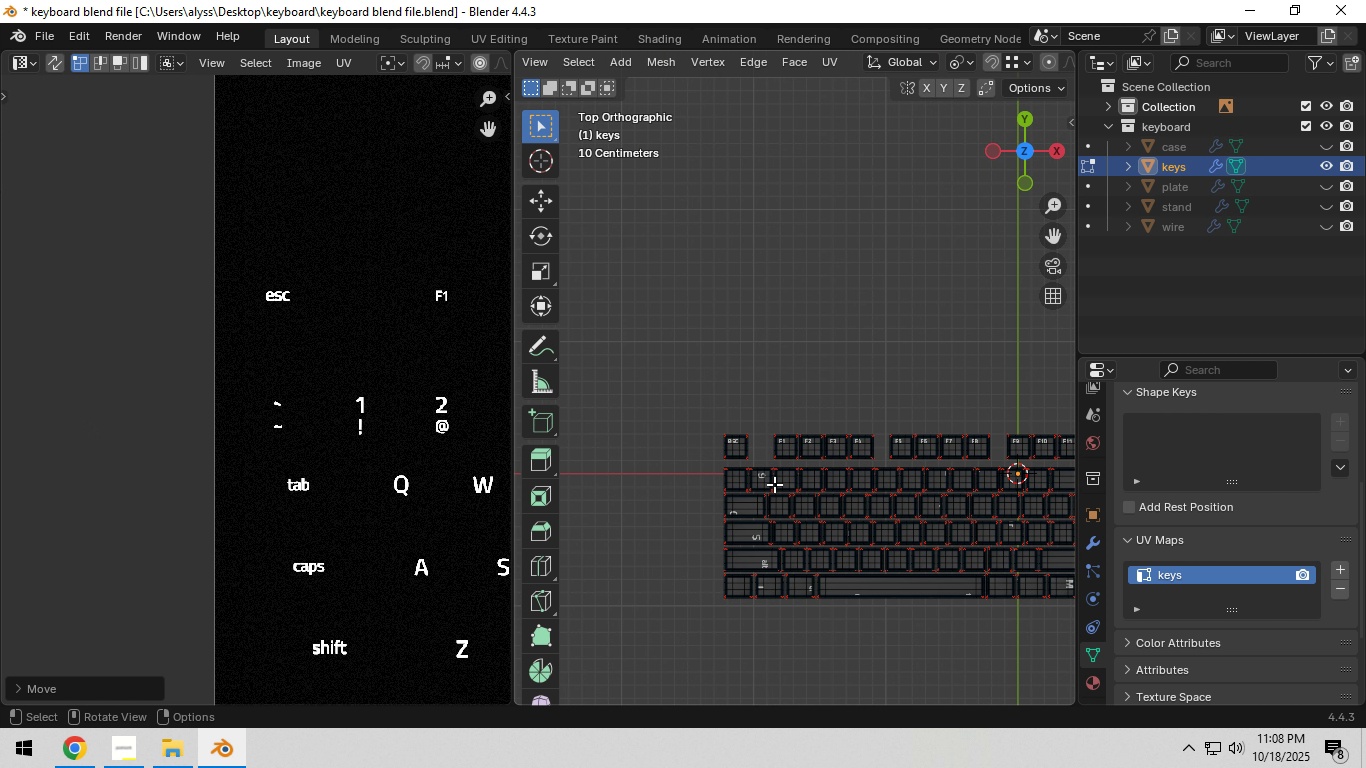 
scroll: coordinate [773, 484], scroll_direction: up, amount: 8.0
 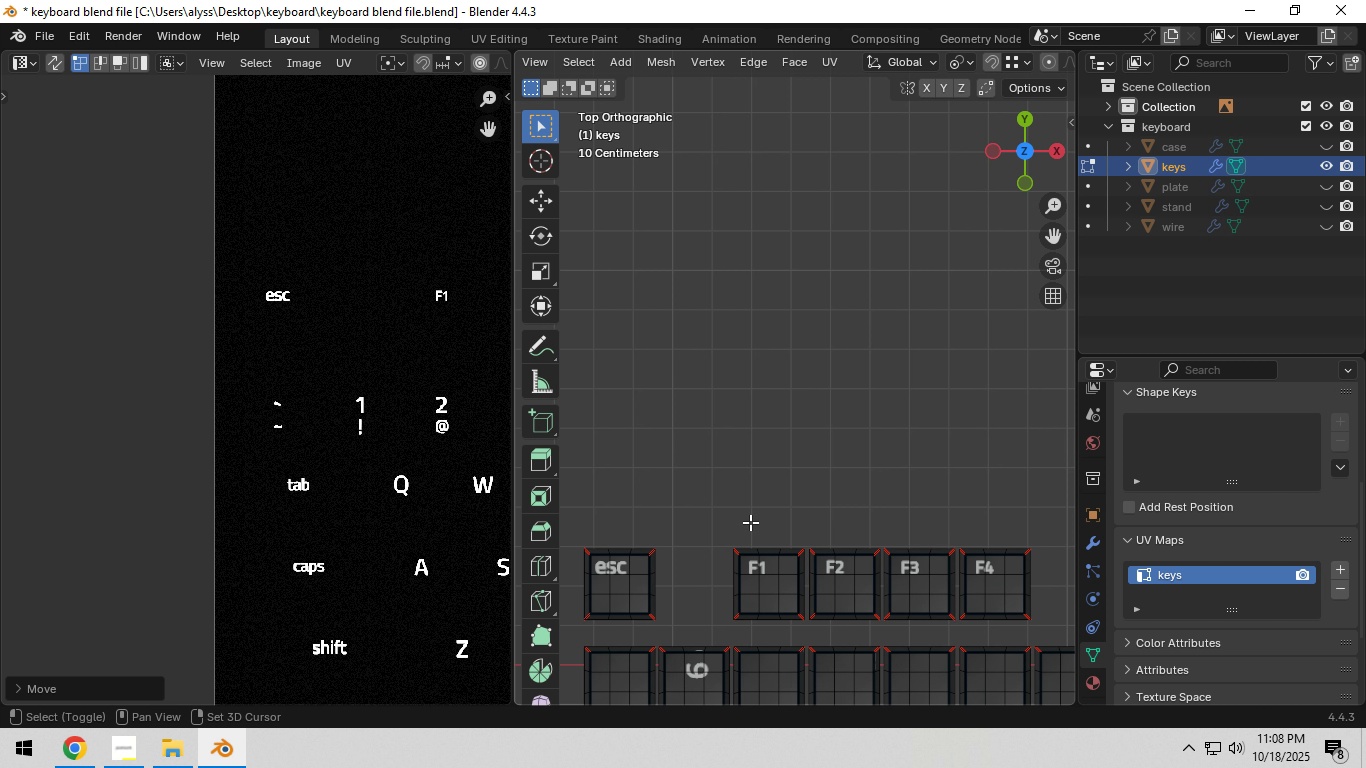 
hold_key(key=ShiftLeft, duration=0.58)
 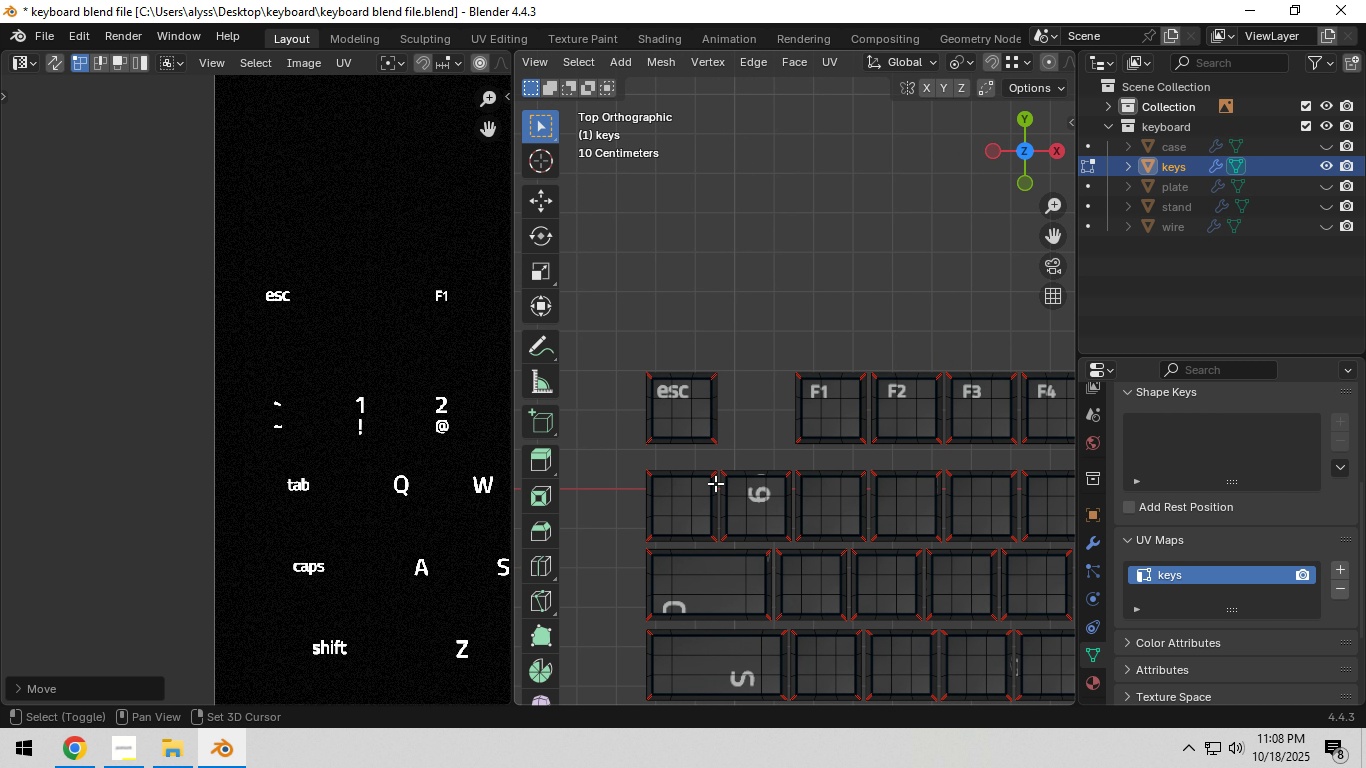 
hold_key(key=ShiftLeft, duration=0.49)
 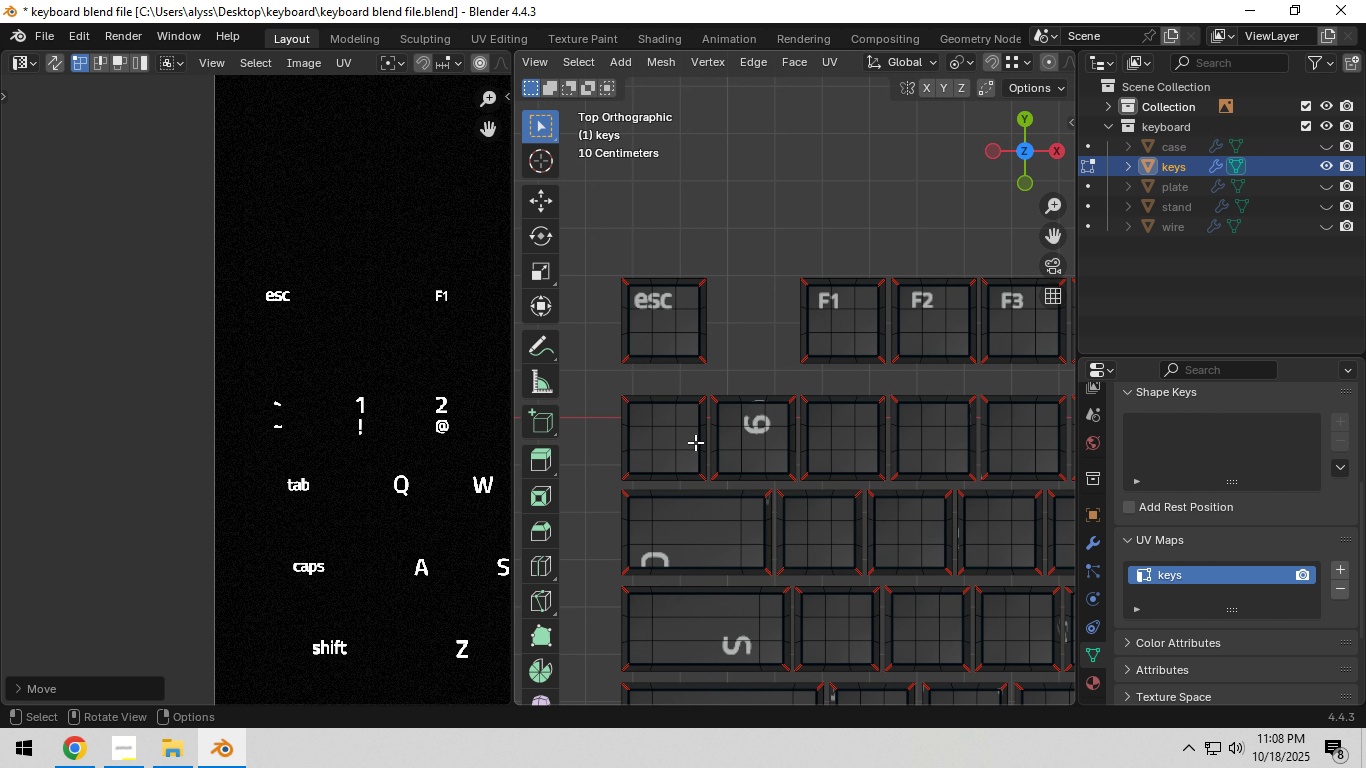 
scroll: coordinate [703, 427], scroll_direction: up, amount: 1.0
 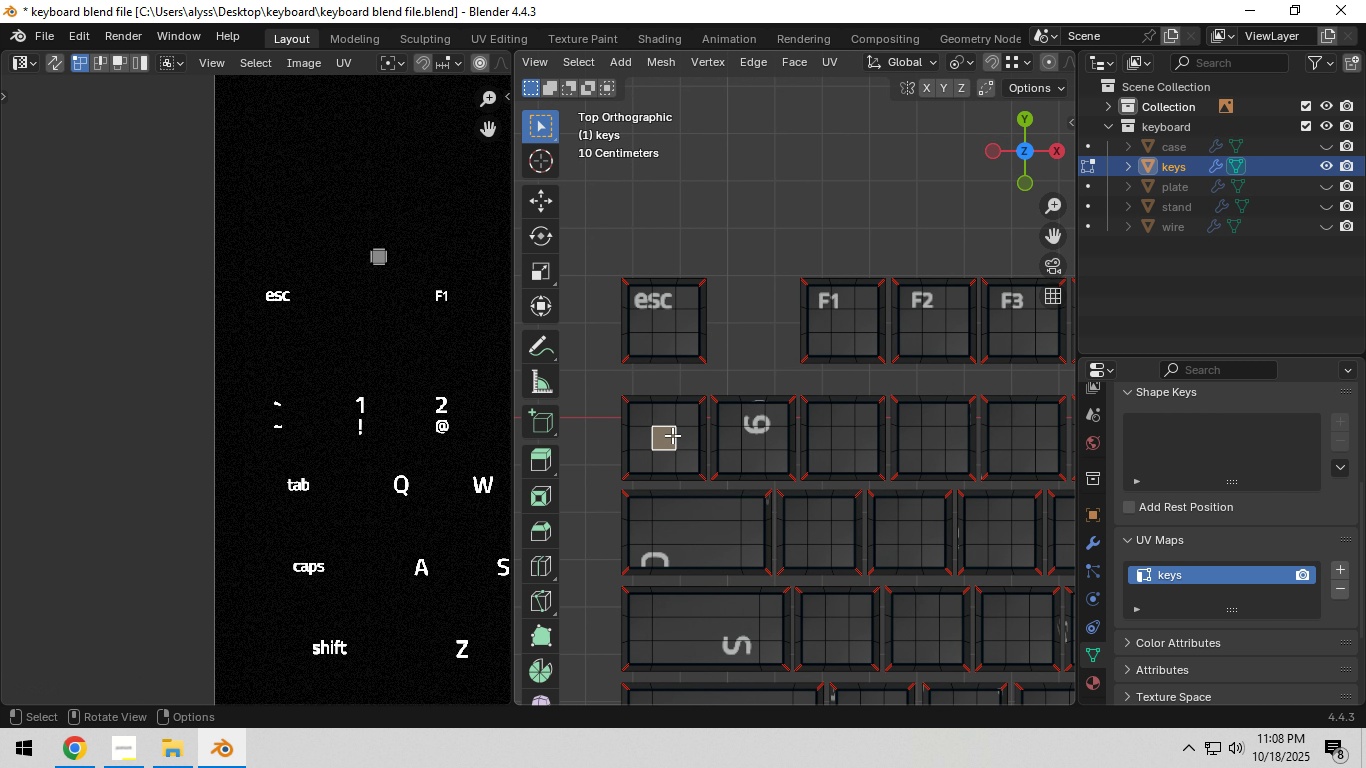 
left_click([672, 435])
 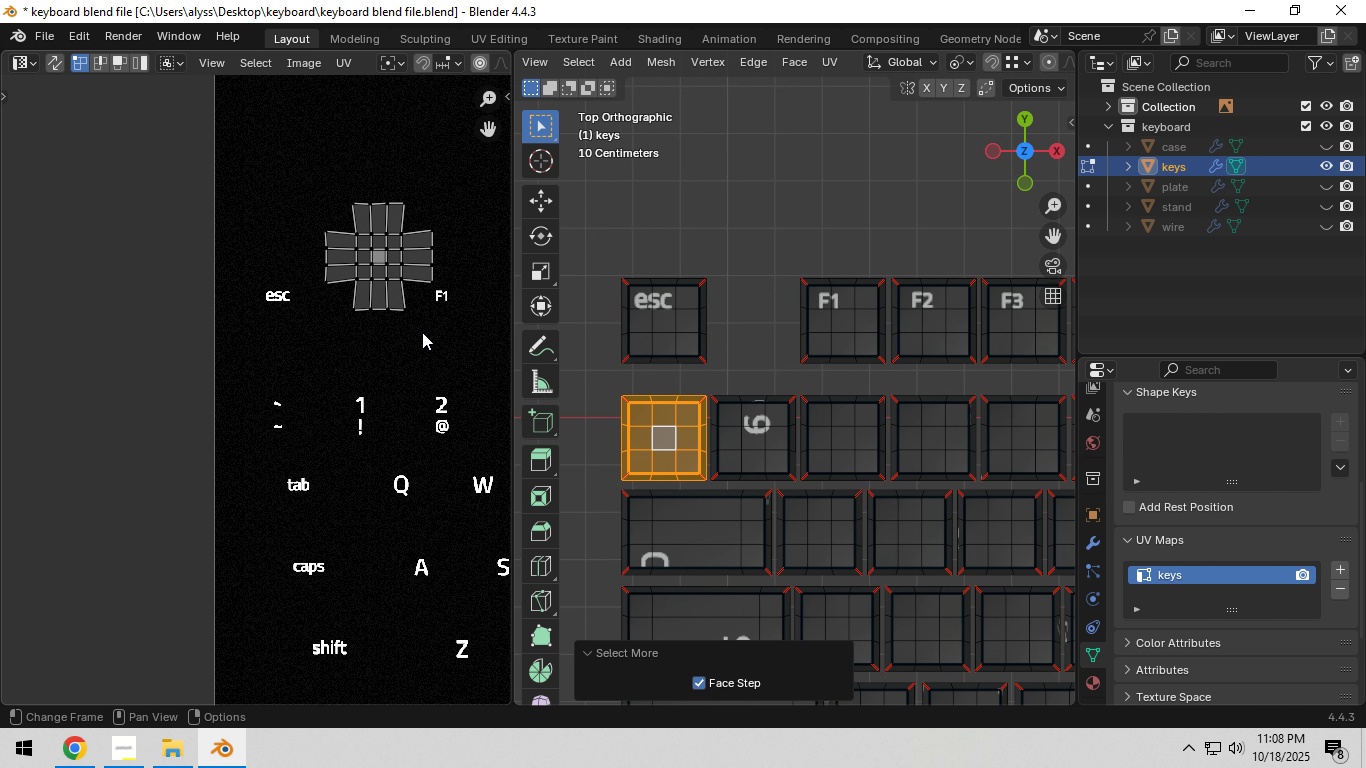 
type(gag)
 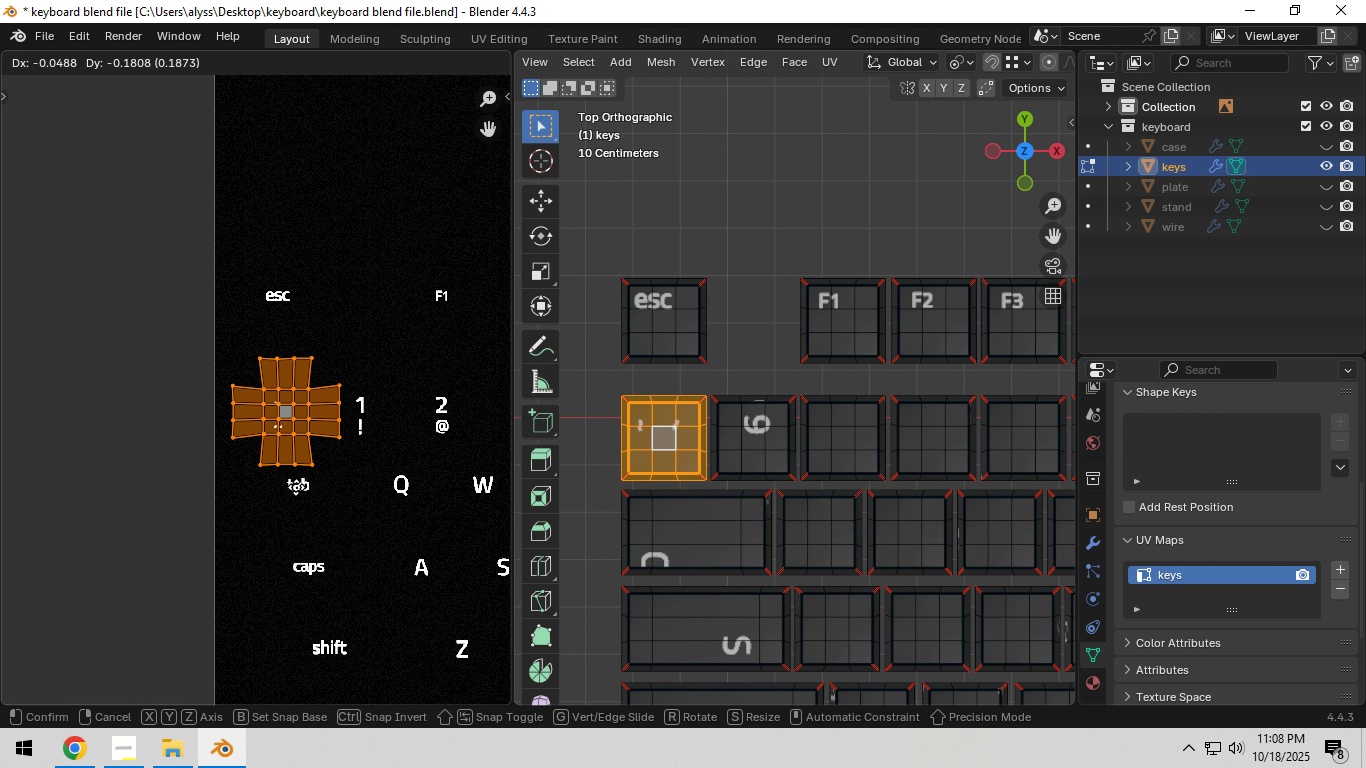 
left_click([296, 487])
 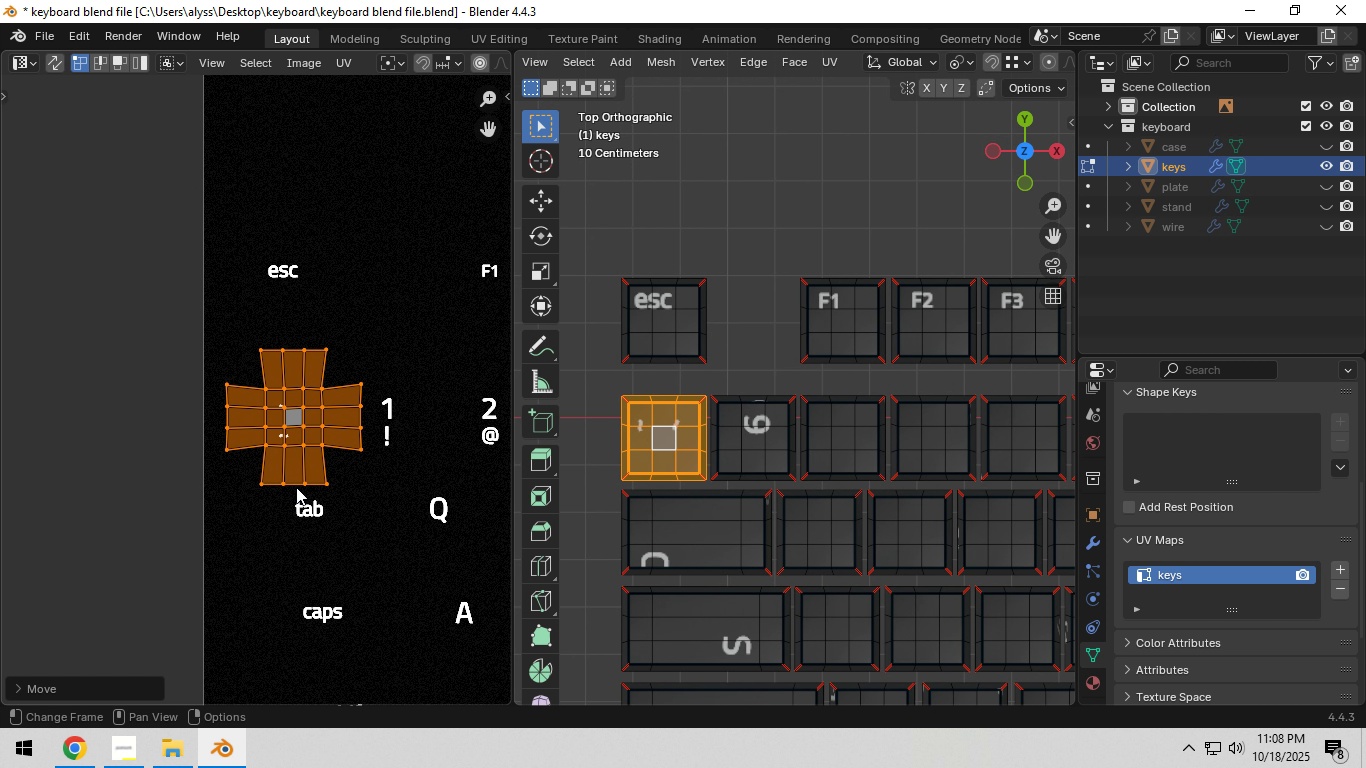 
scroll: coordinate [297, 487], scroll_direction: up, amount: 4.0
 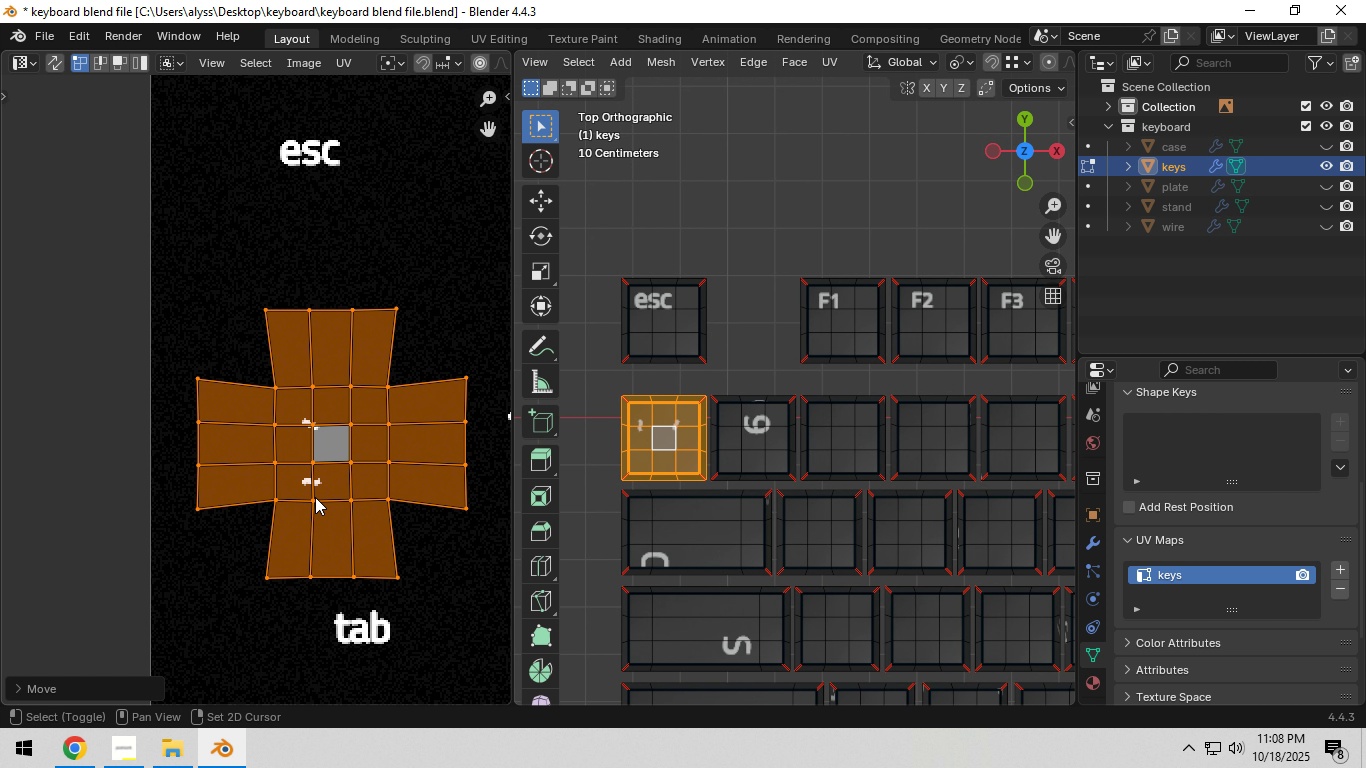 
hold_key(key=ShiftLeft, duration=0.38)
 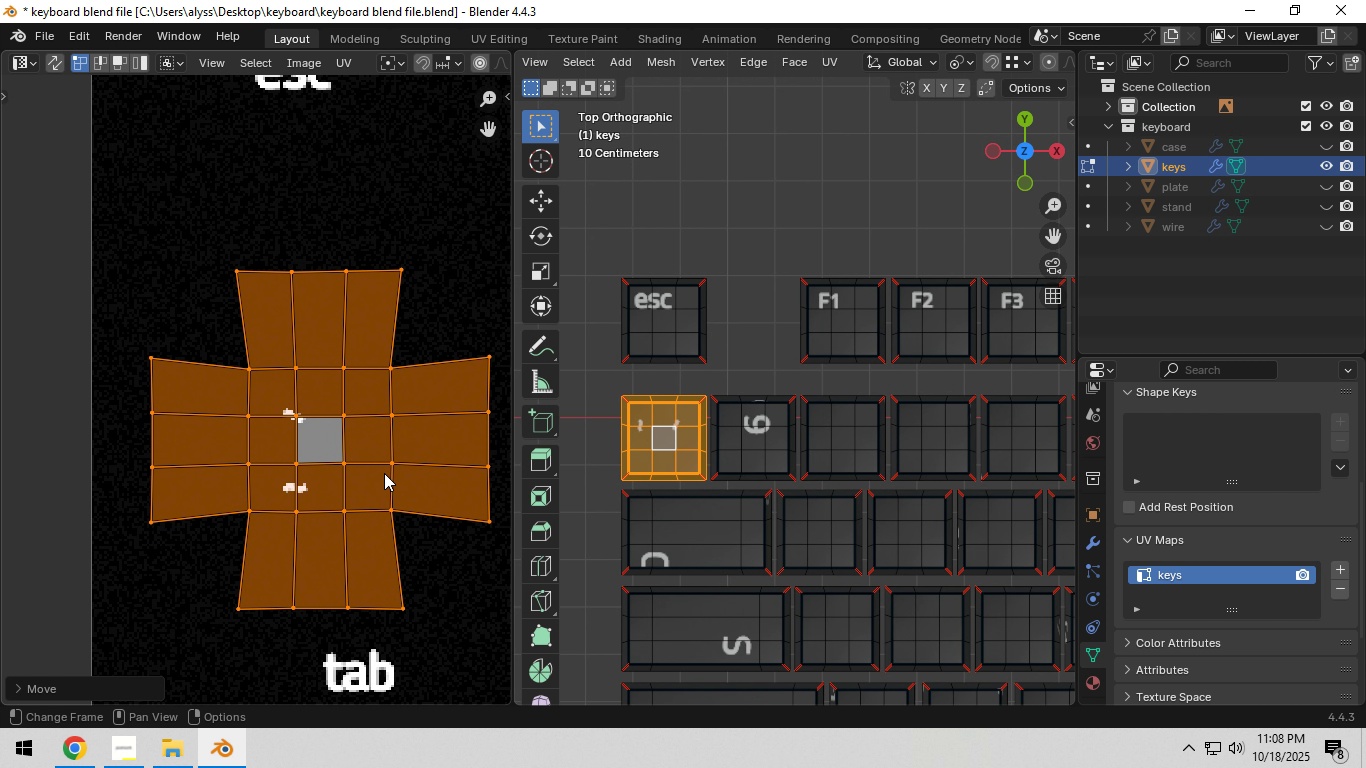 
scroll: coordinate [384, 473], scroll_direction: up, amount: 1.0
 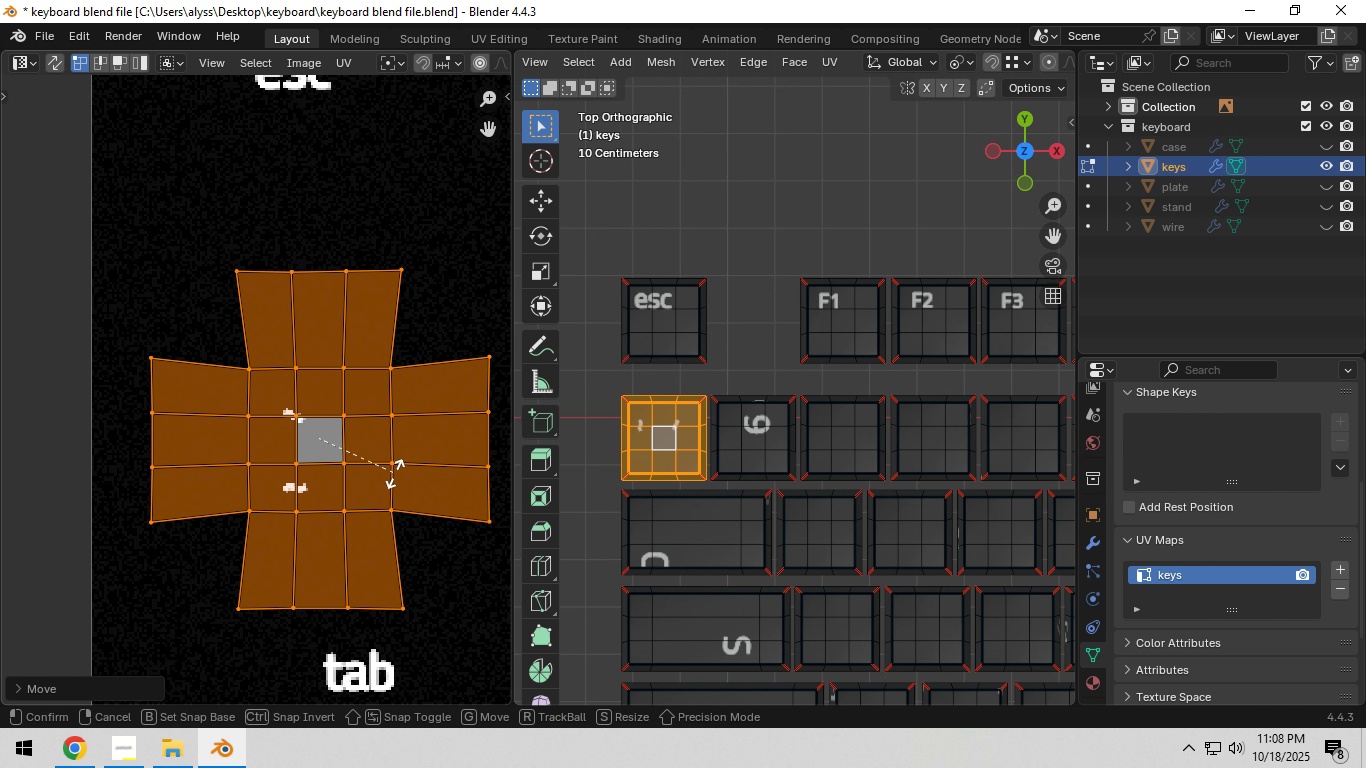 
key(R)
 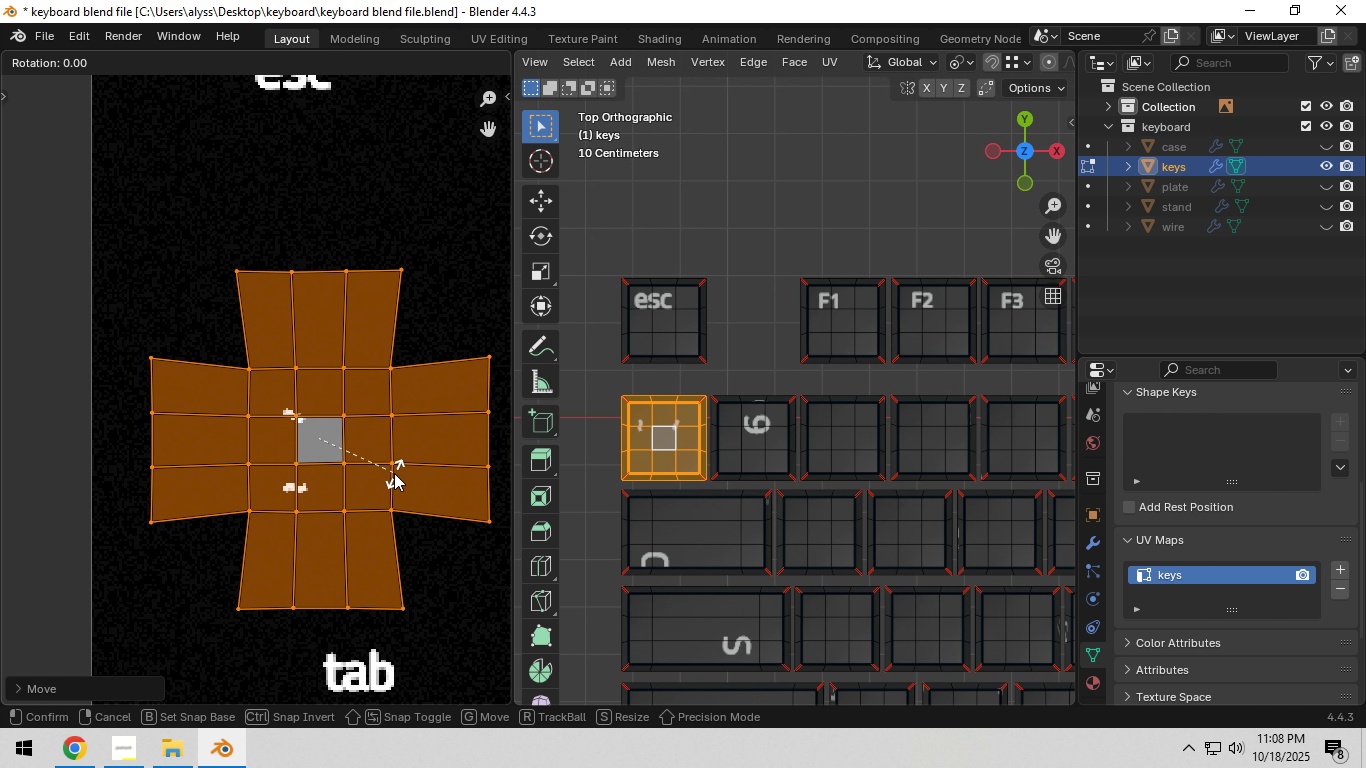 
key(NumpadSubtract)
 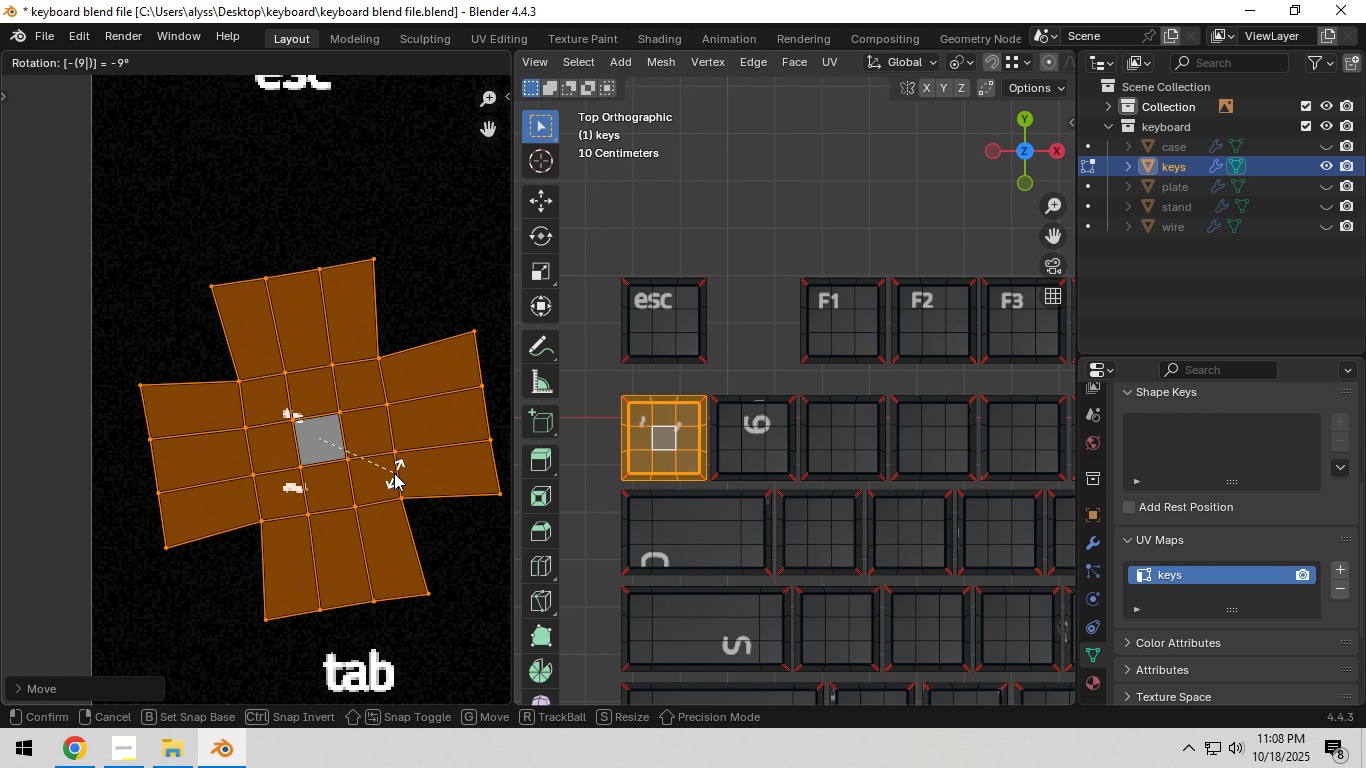 
key(Numpad9)
 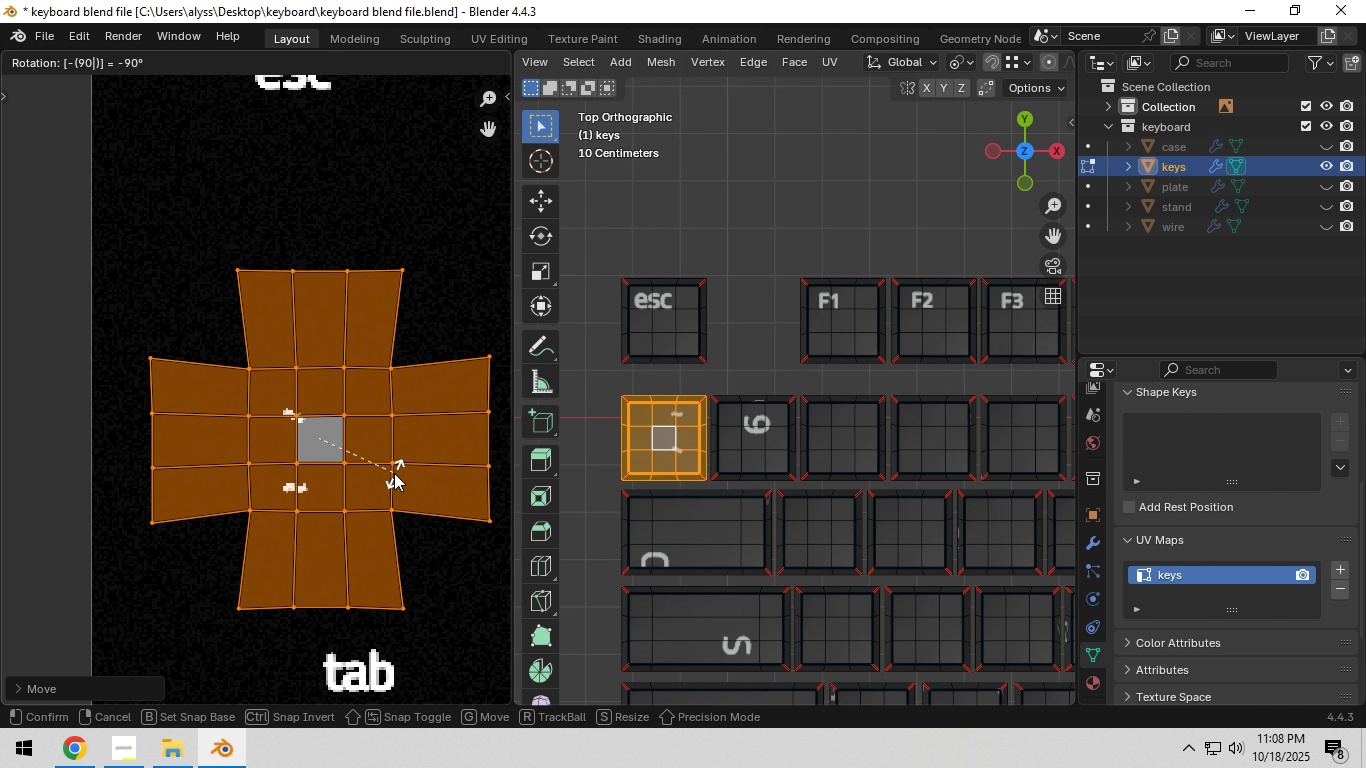 
key(Numpad0)
 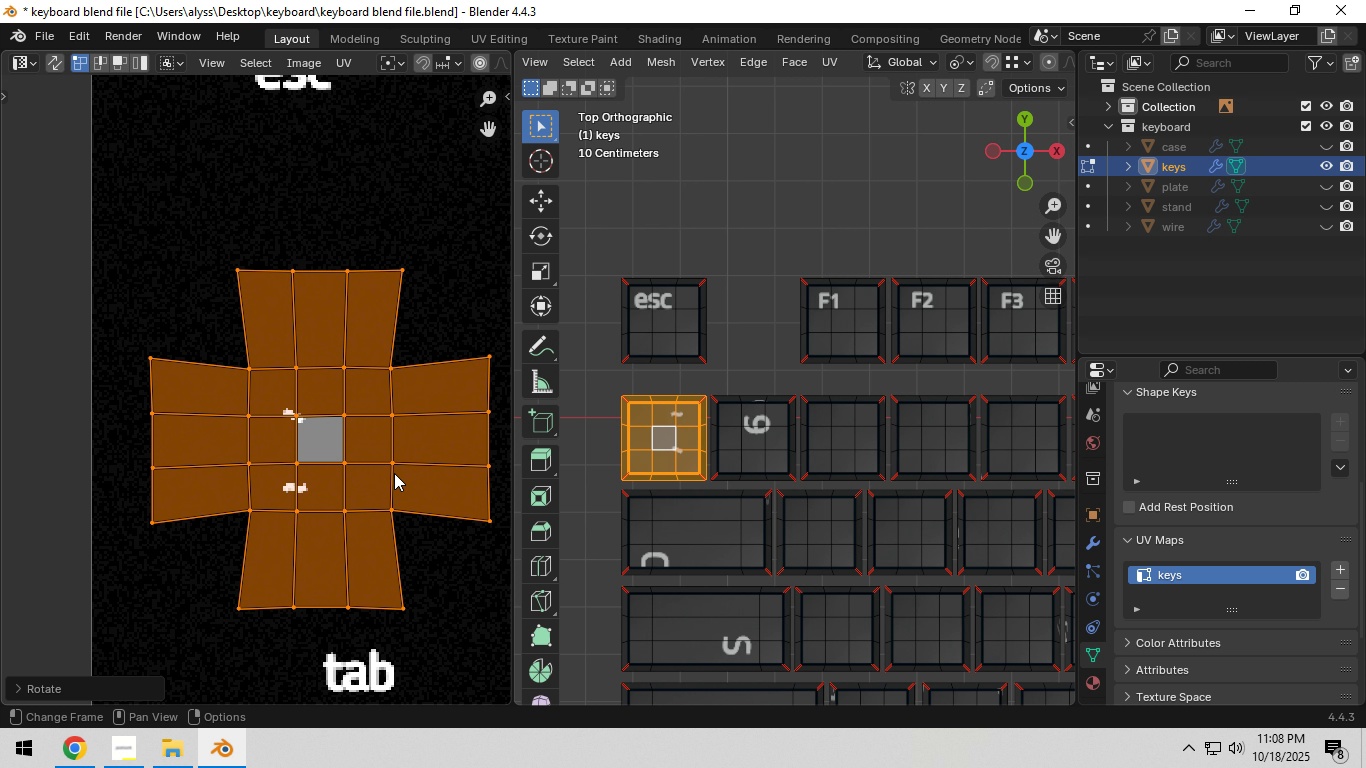 
key(NumpadEnter)
 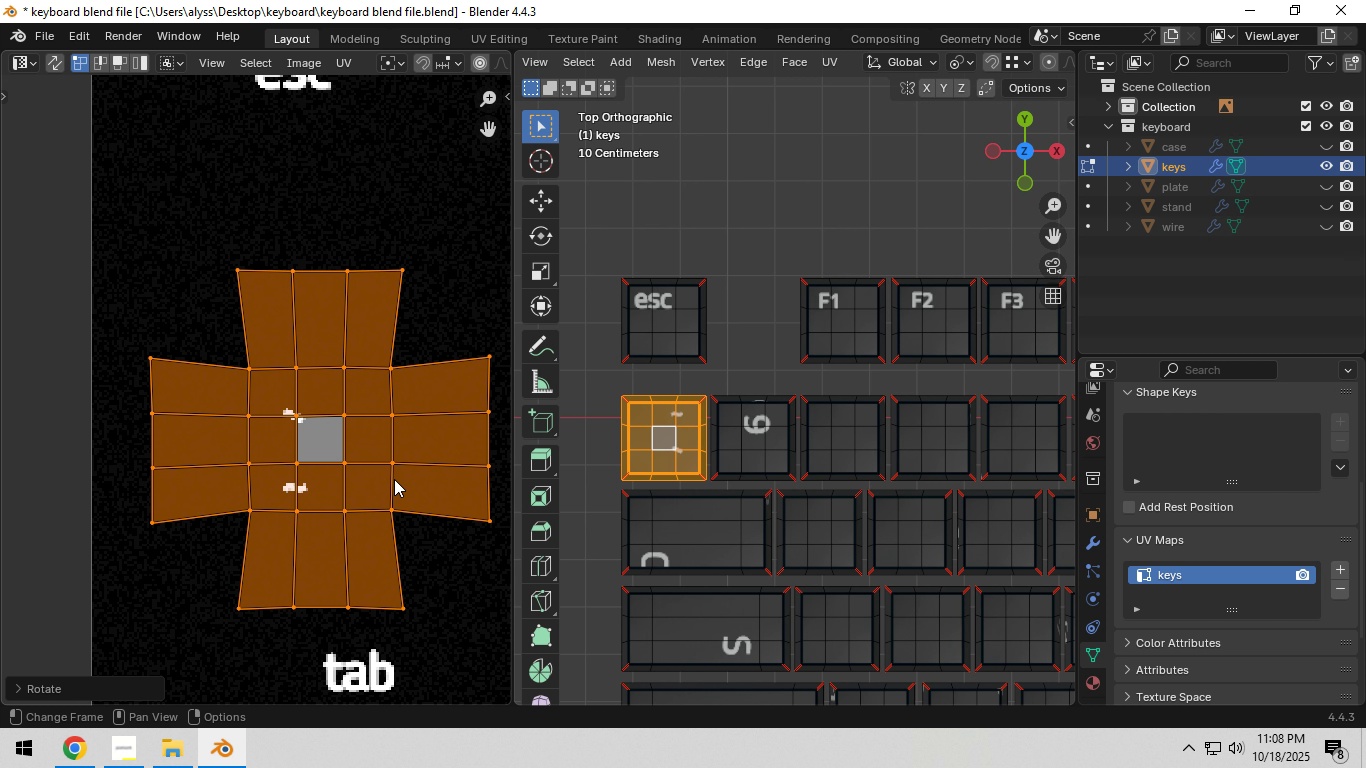 
key(G)
 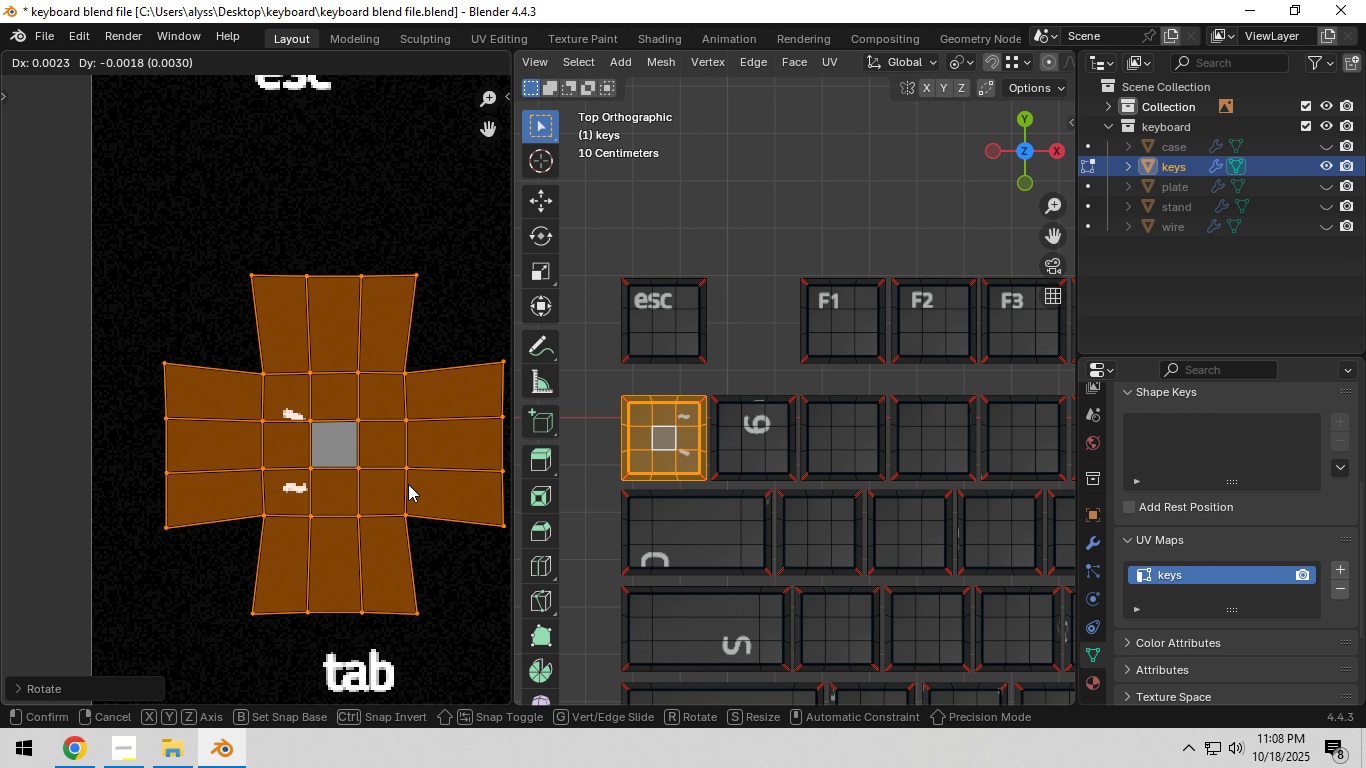 
left_click([408, 484])
 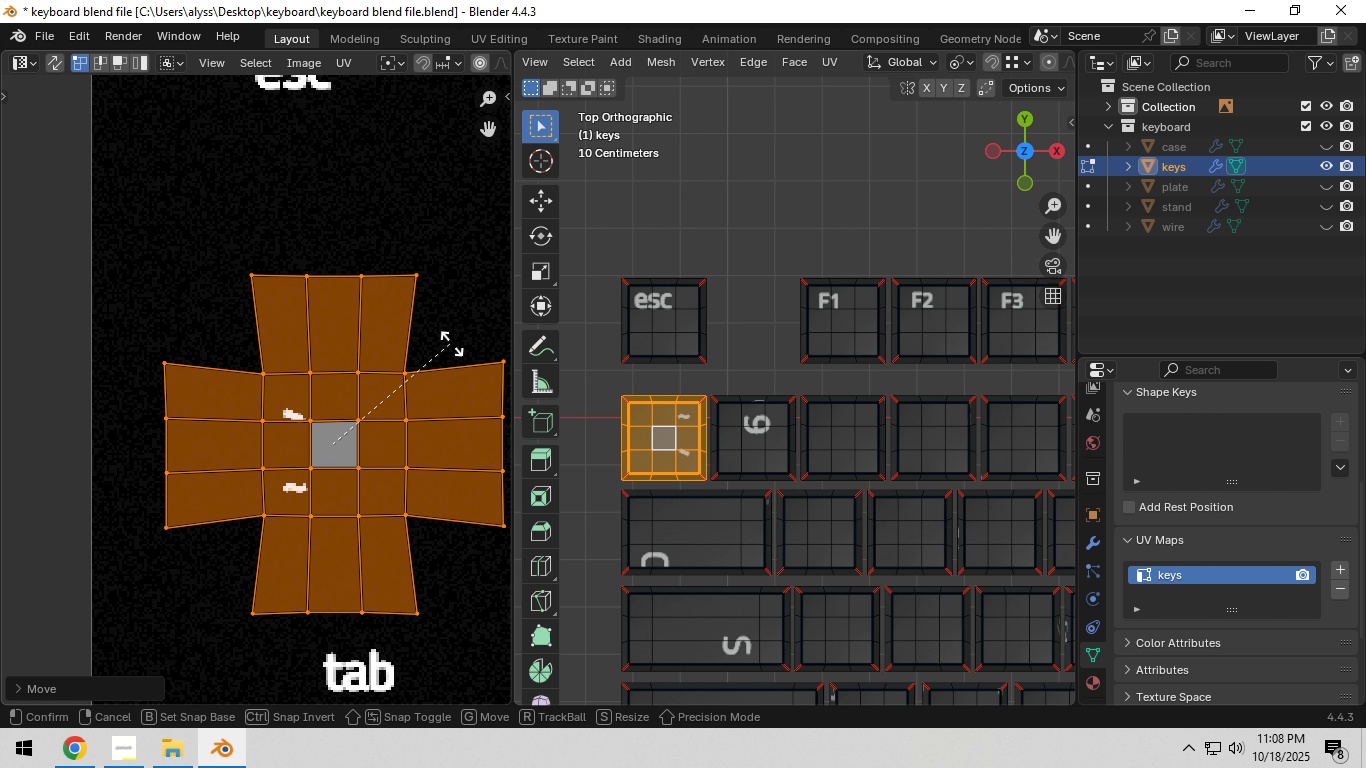 
key(R)
 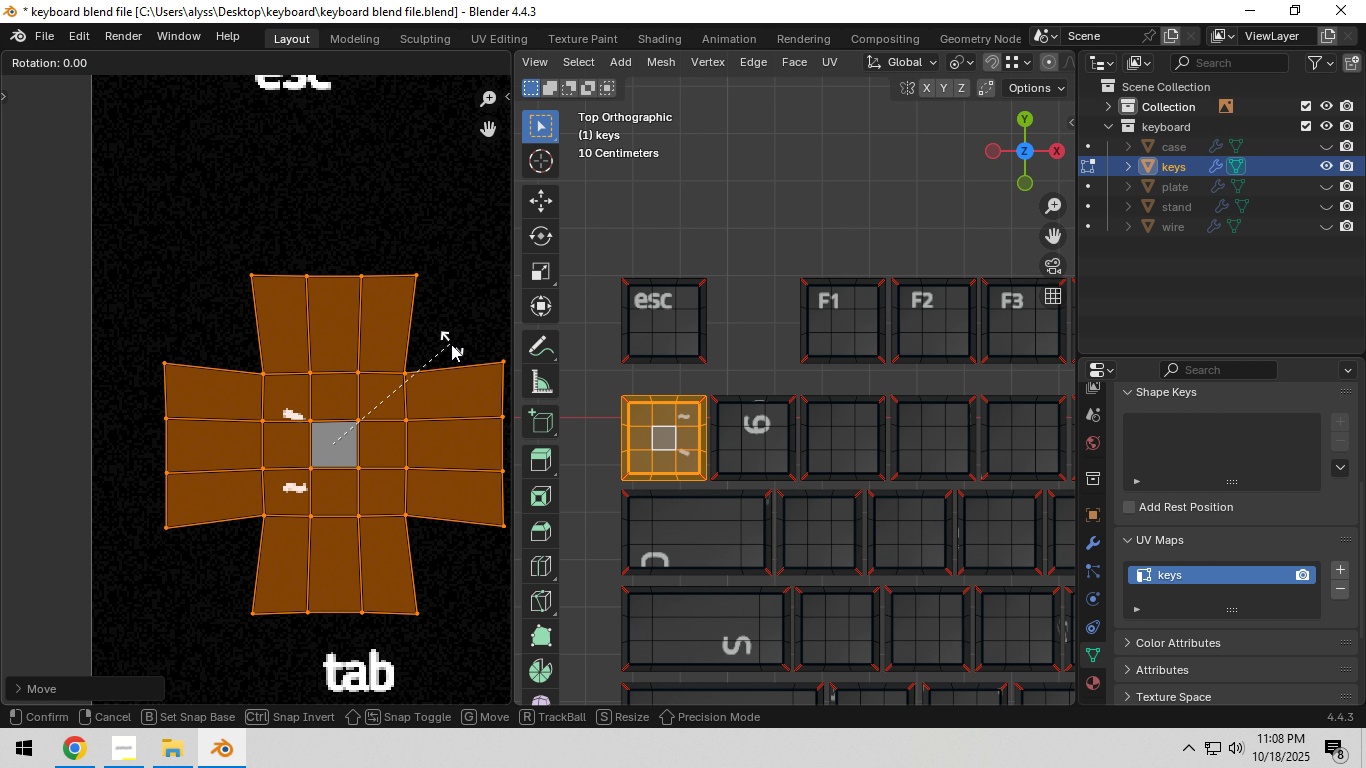 
key(NumpadSubtract)
 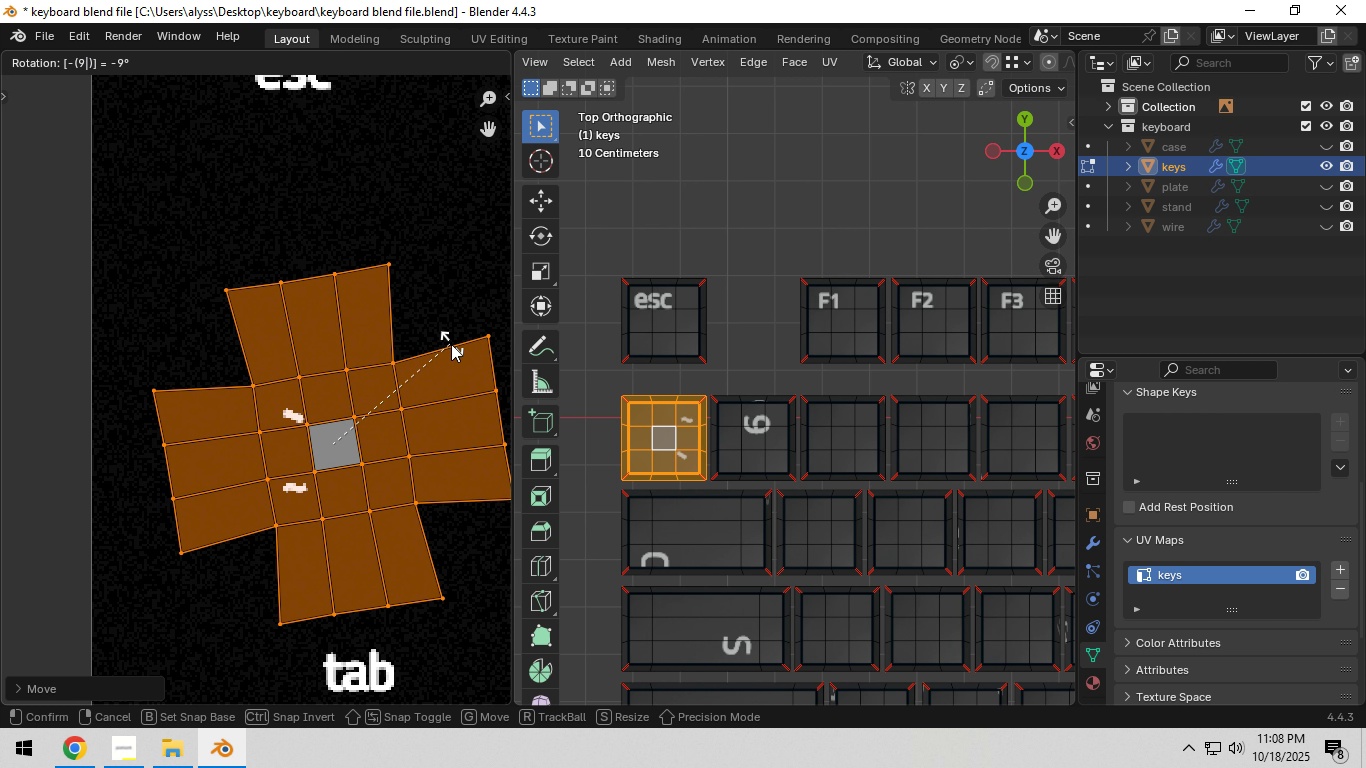 
key(Numpad9)
 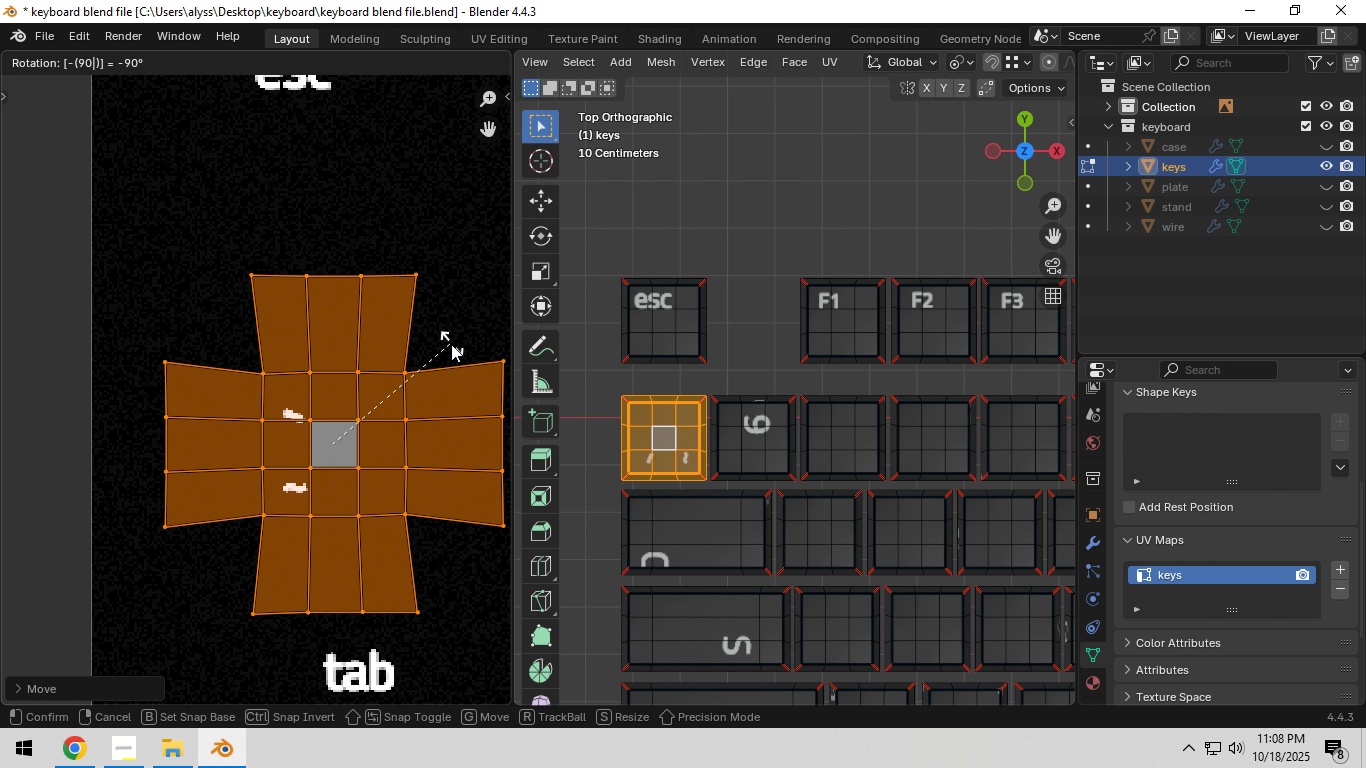 
key(Numpad0)
 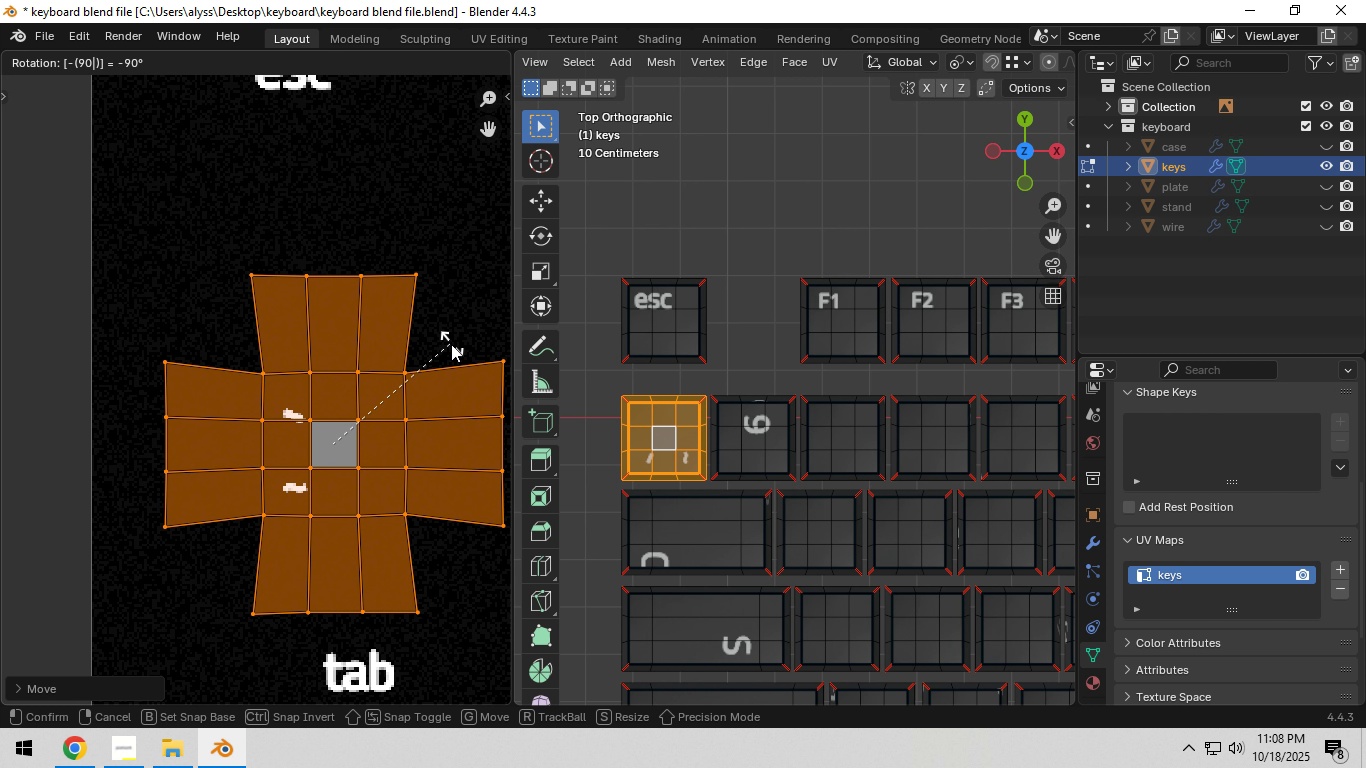 
key(NumpadEnter)
 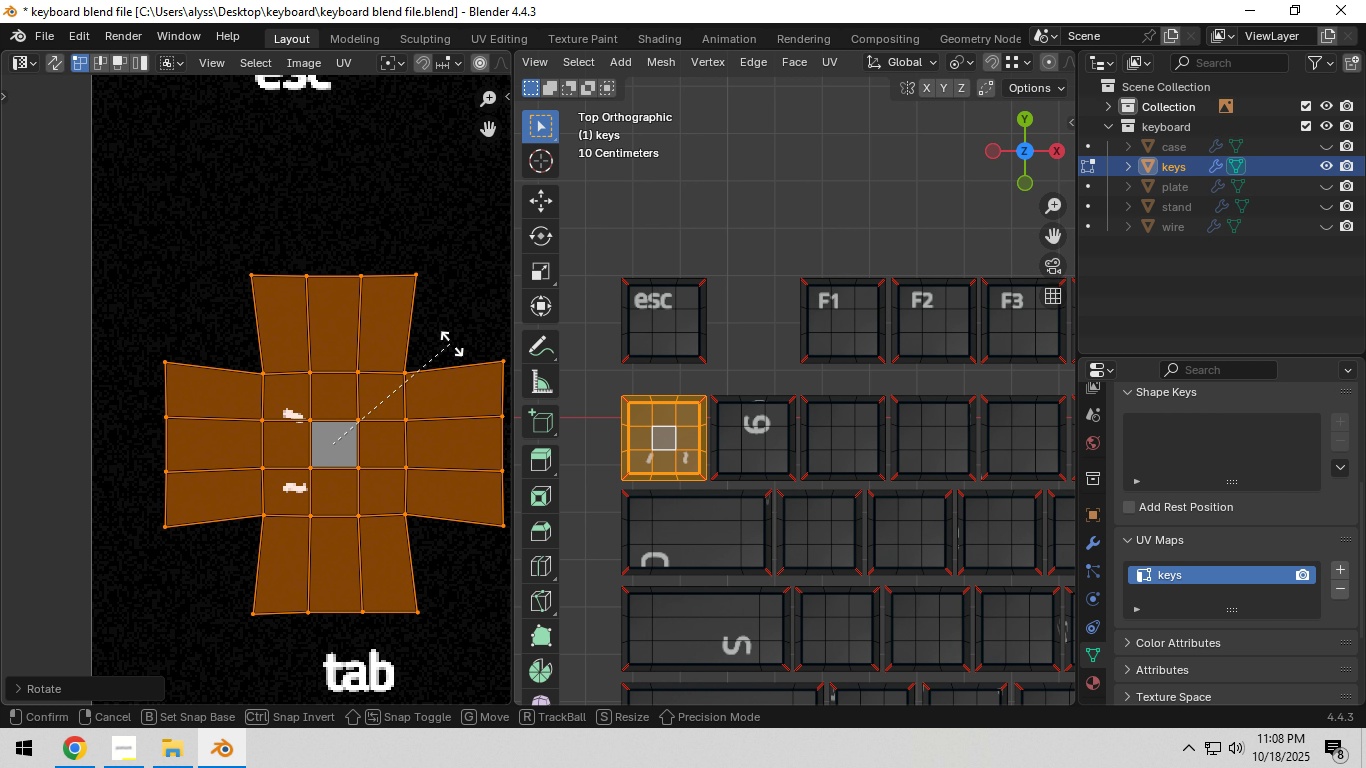 
key(R)
 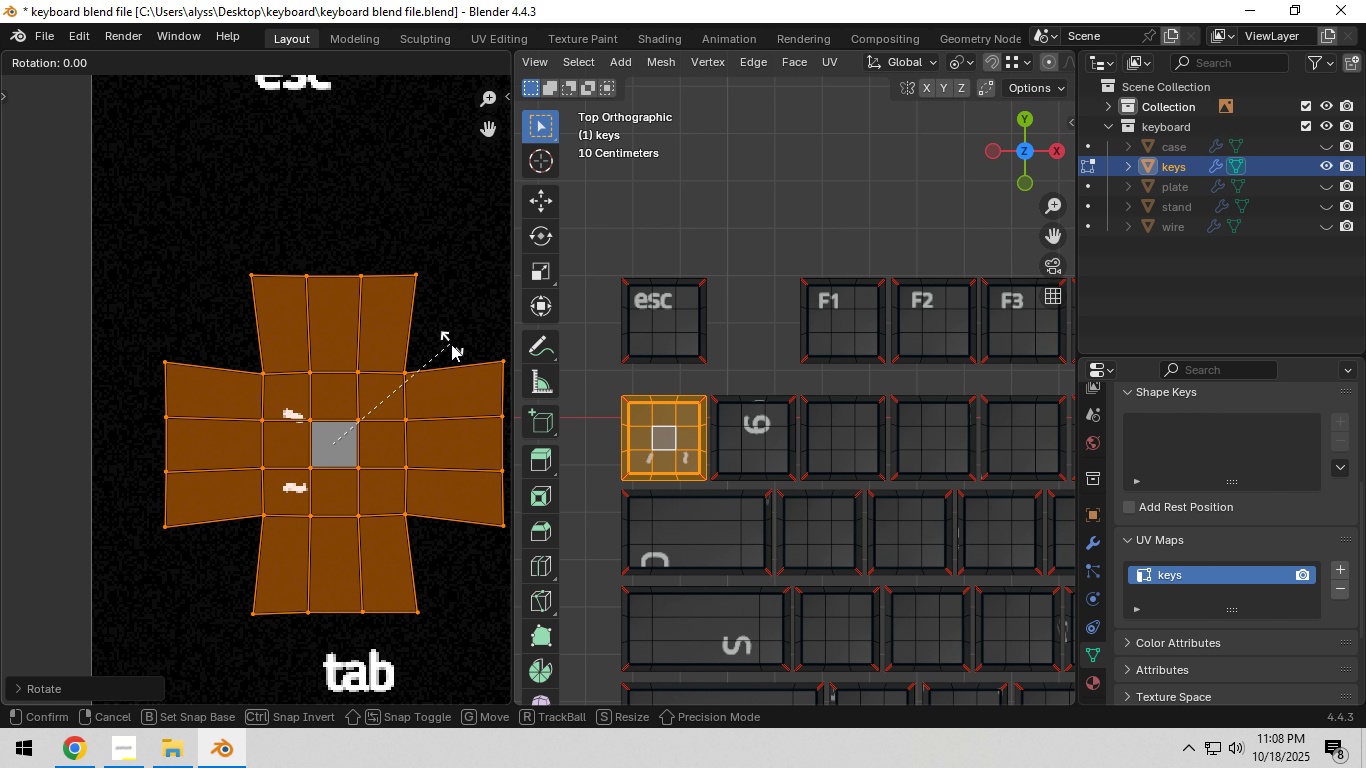 
key(NumpadSubtract)
 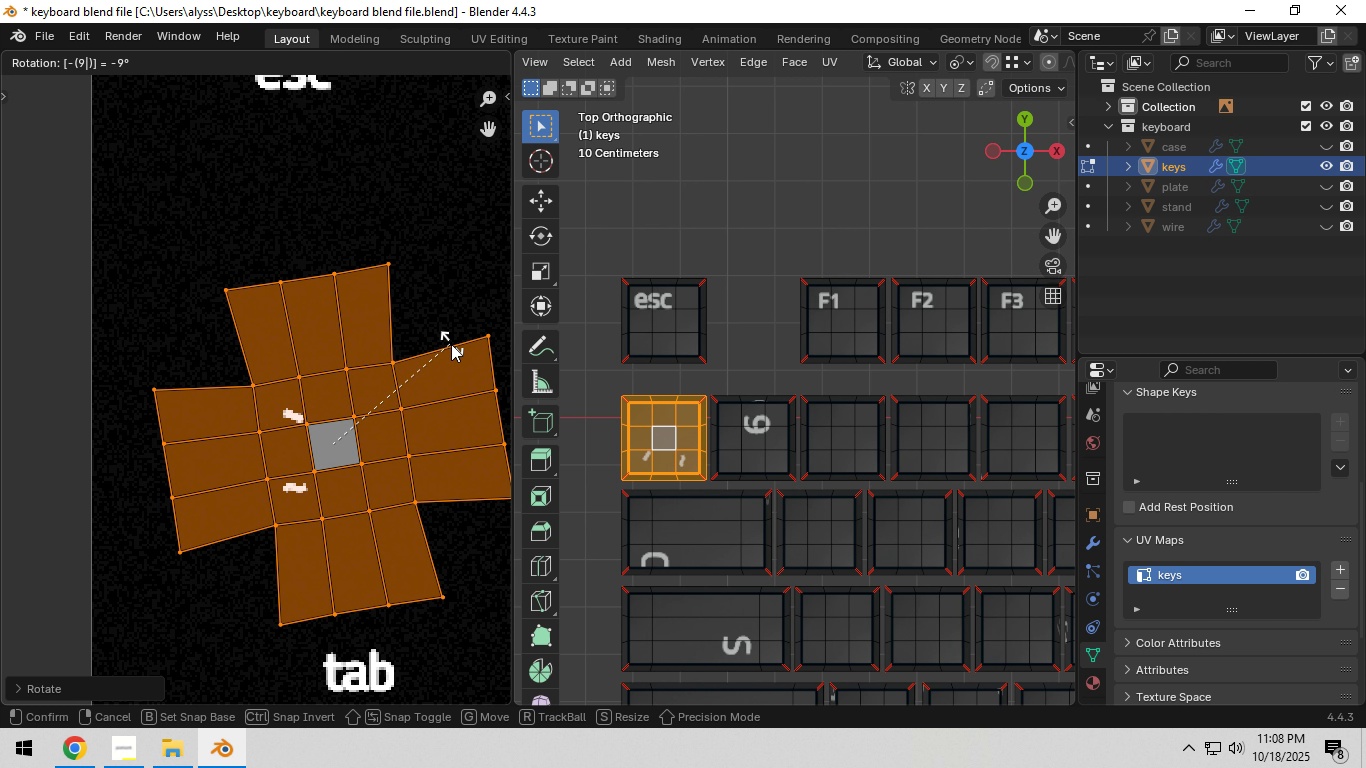 
key(Numpad9)
 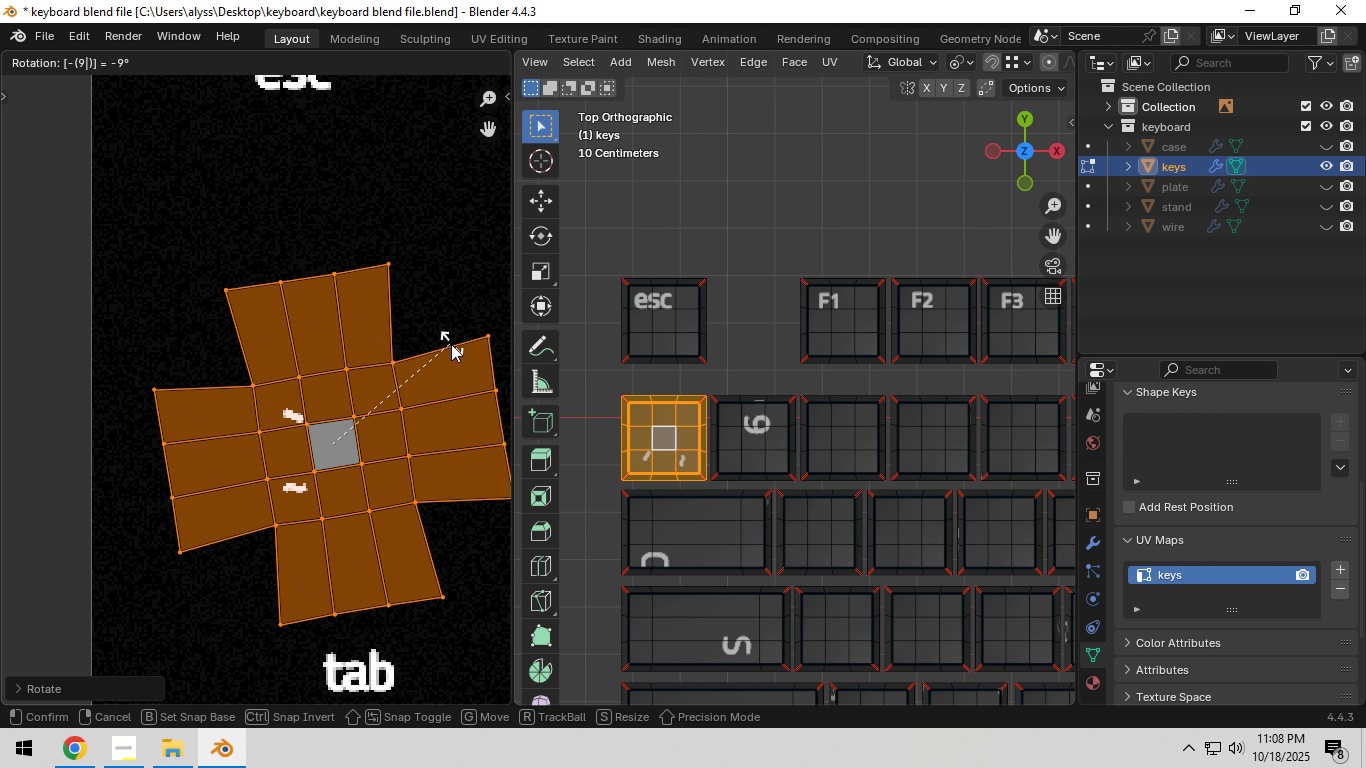 
key(Numpad0)
 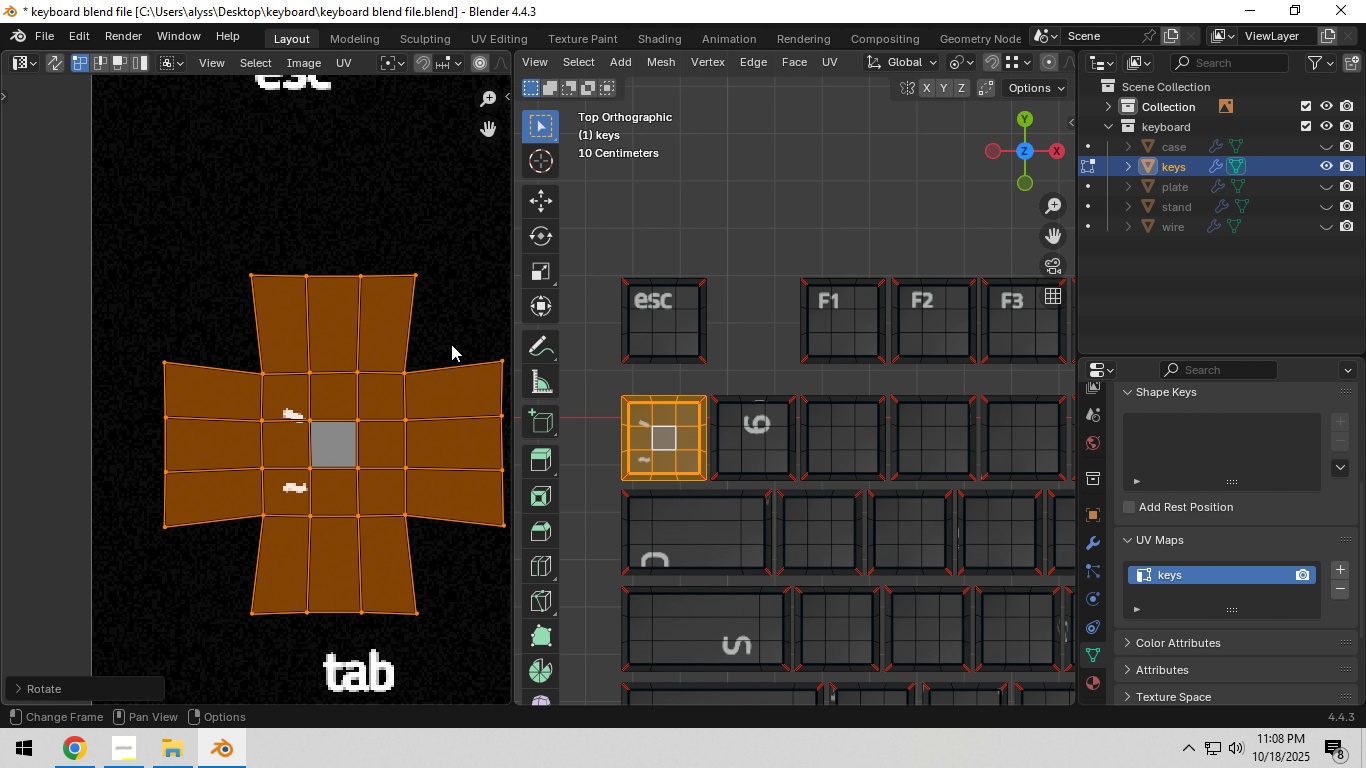 
key(NumpadEnter)
 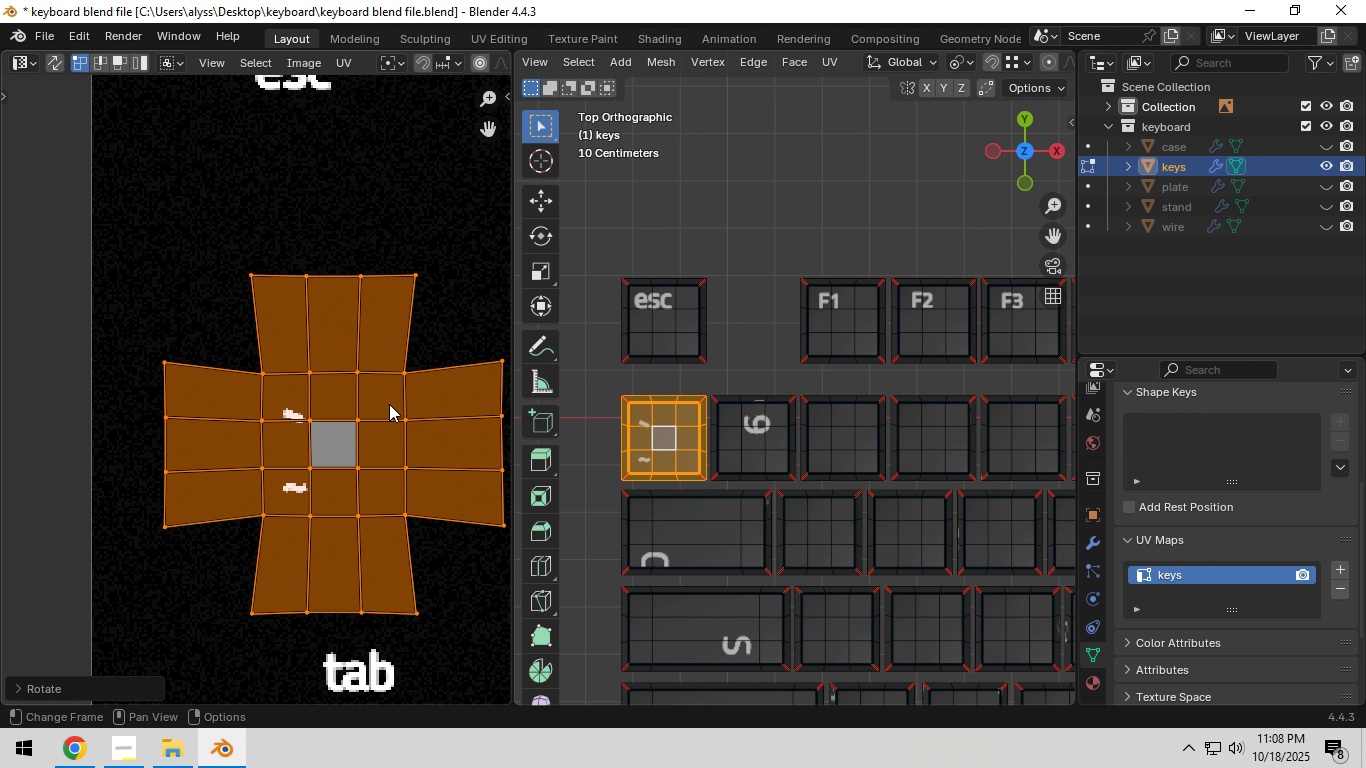 
key(G)
 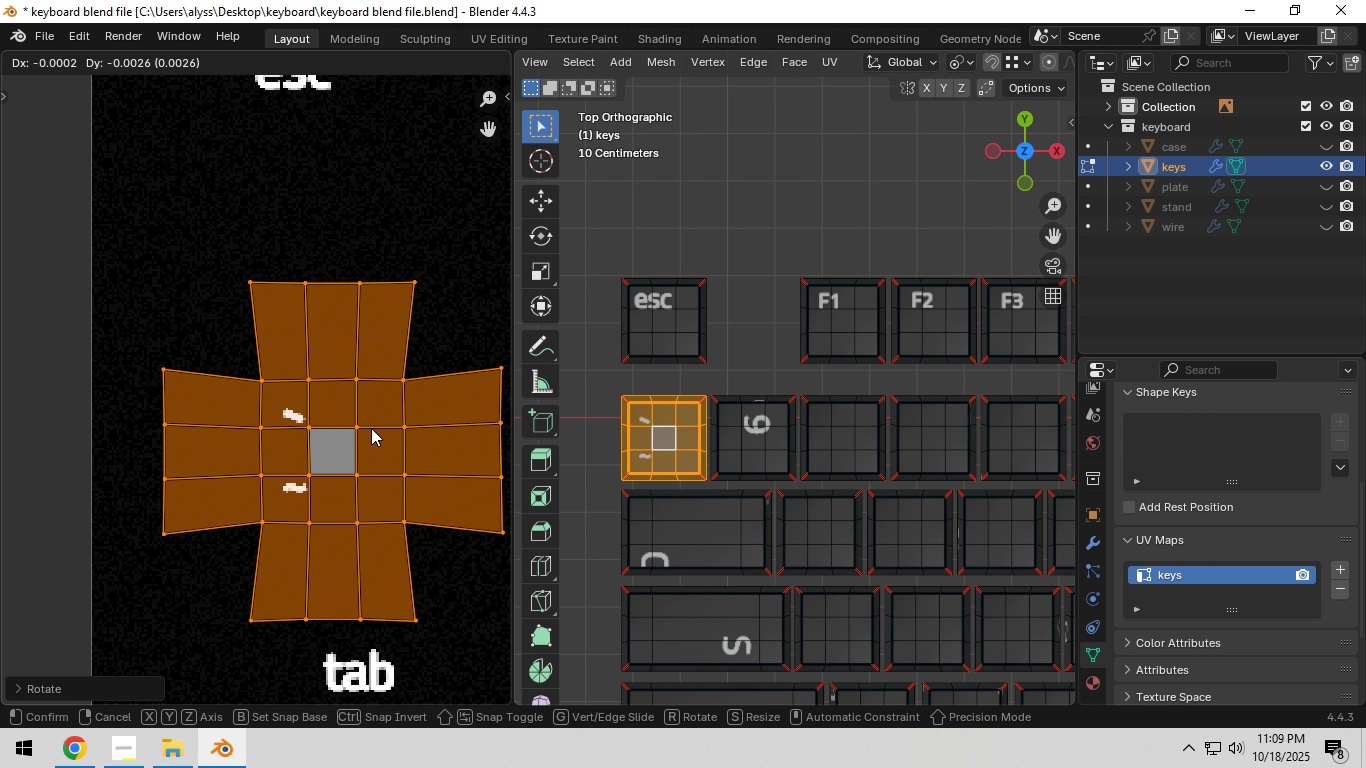 
left_click([371, 428])
 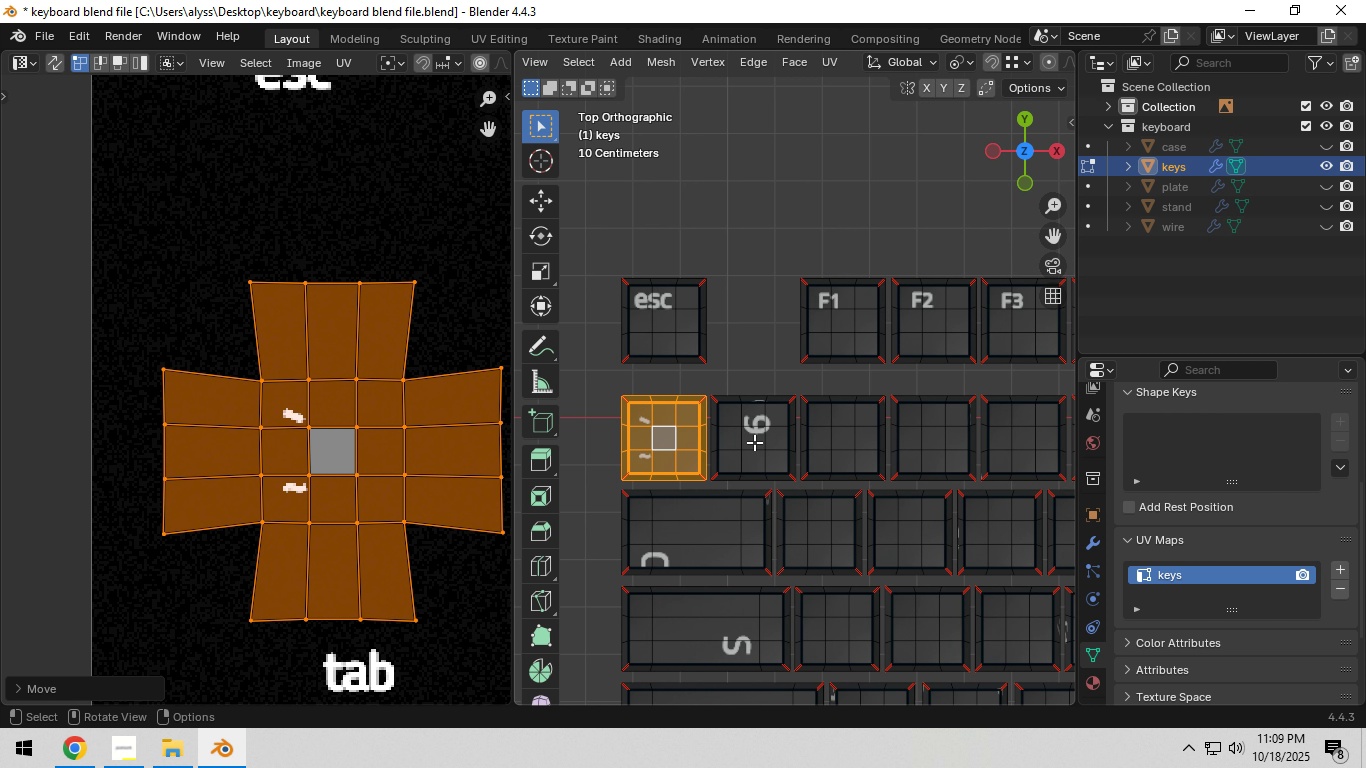 
left_click([755, 439])
 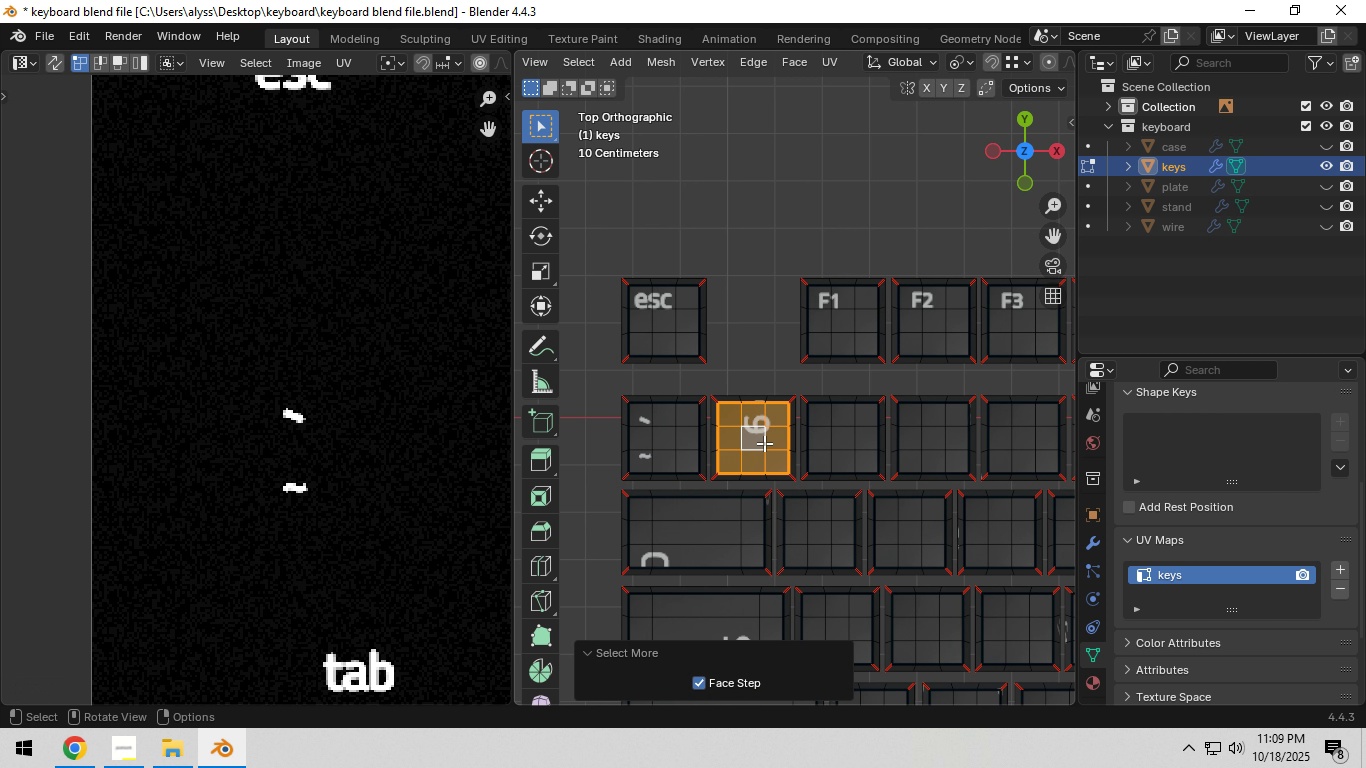 
 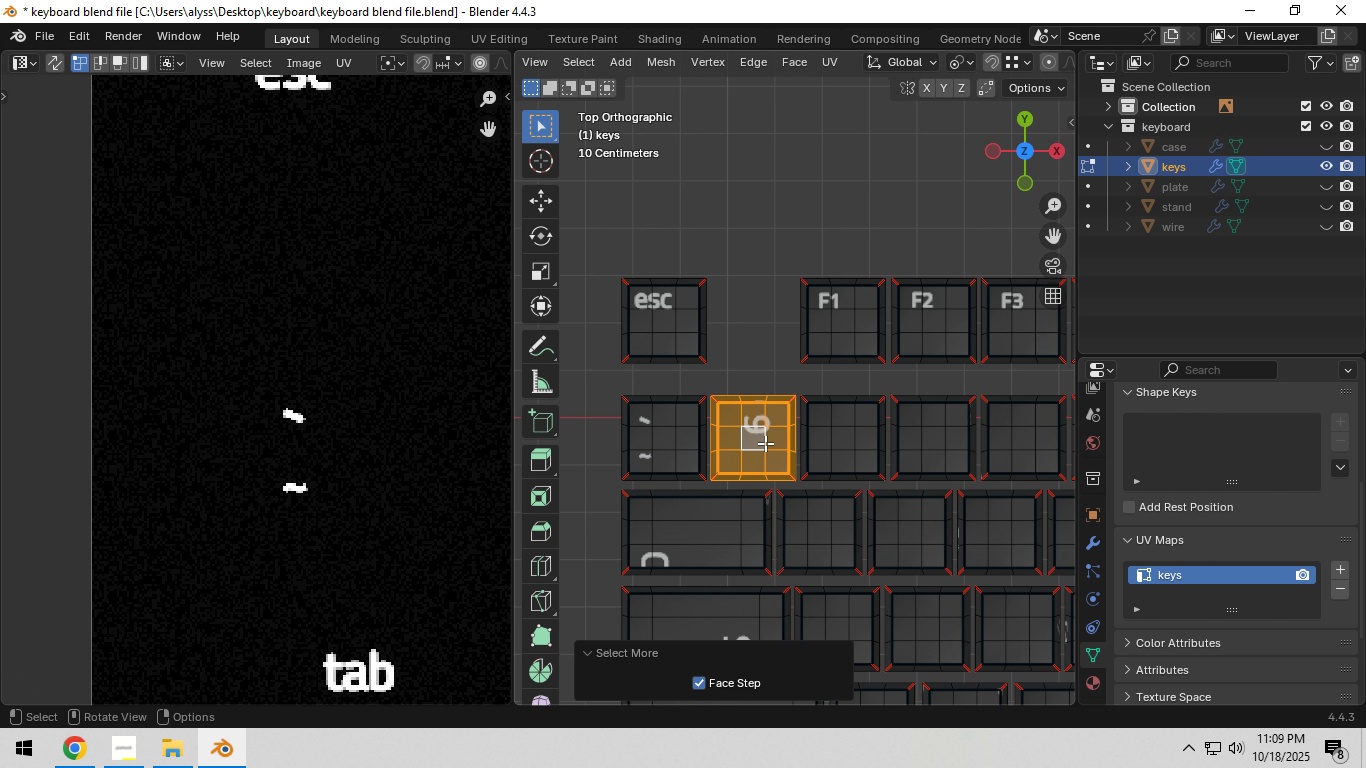 
triple_click([765, 443])
 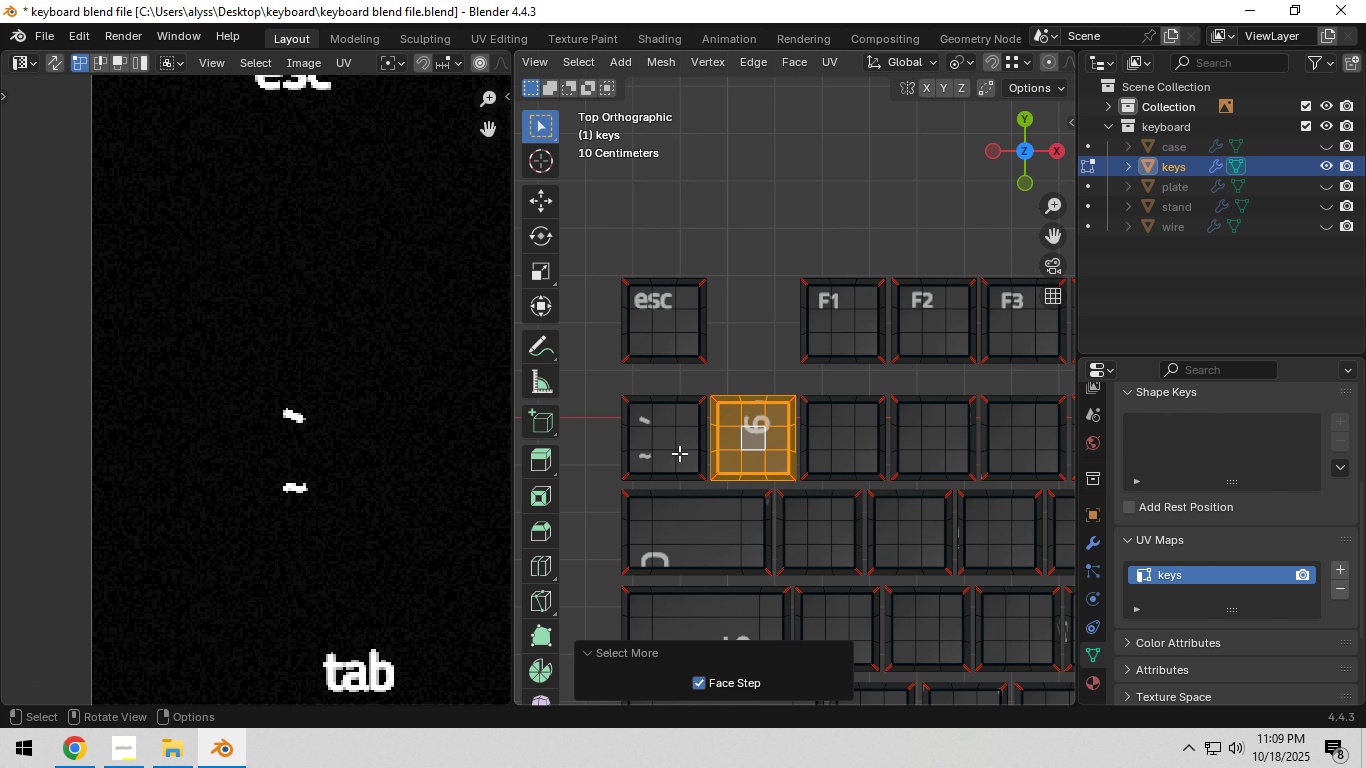 
scroll: coordinate [379, 419], scroll_direction: down, amount: 15.0
 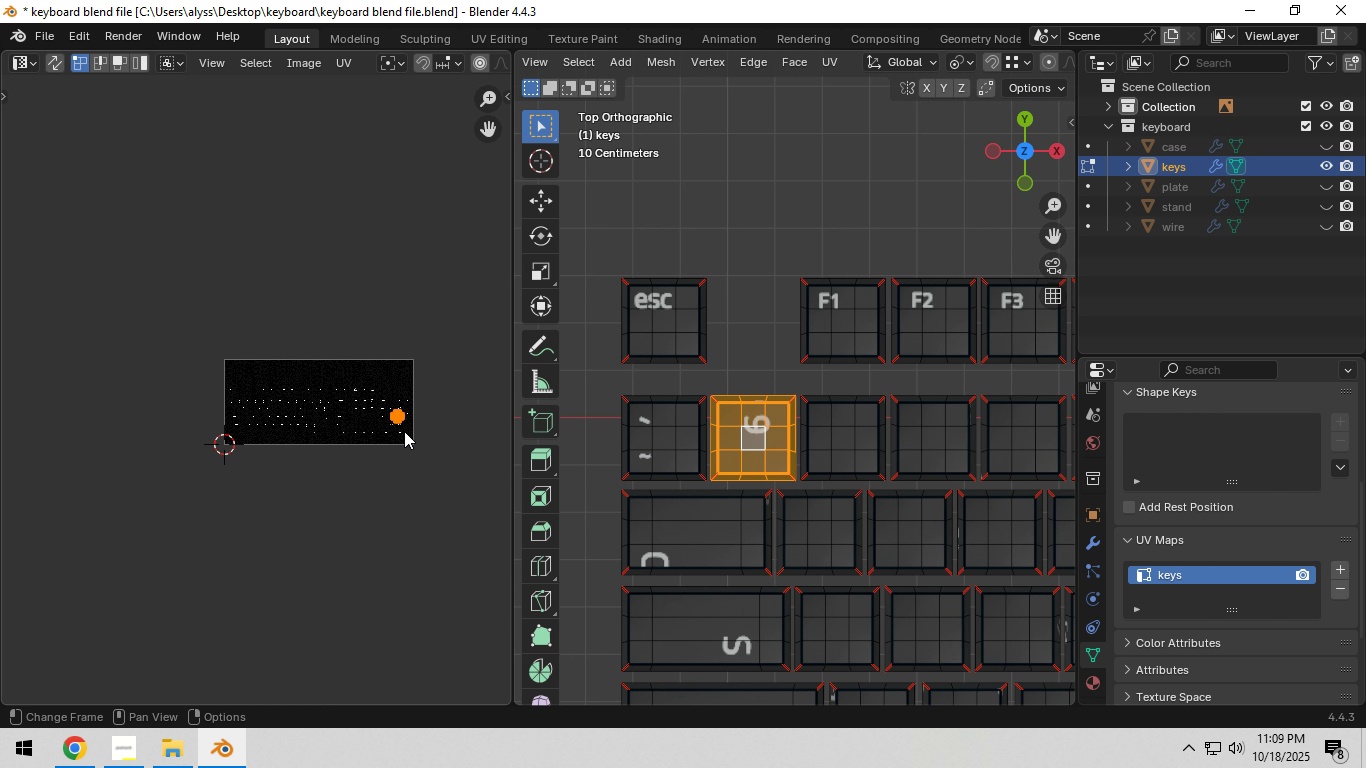 
key(A)
 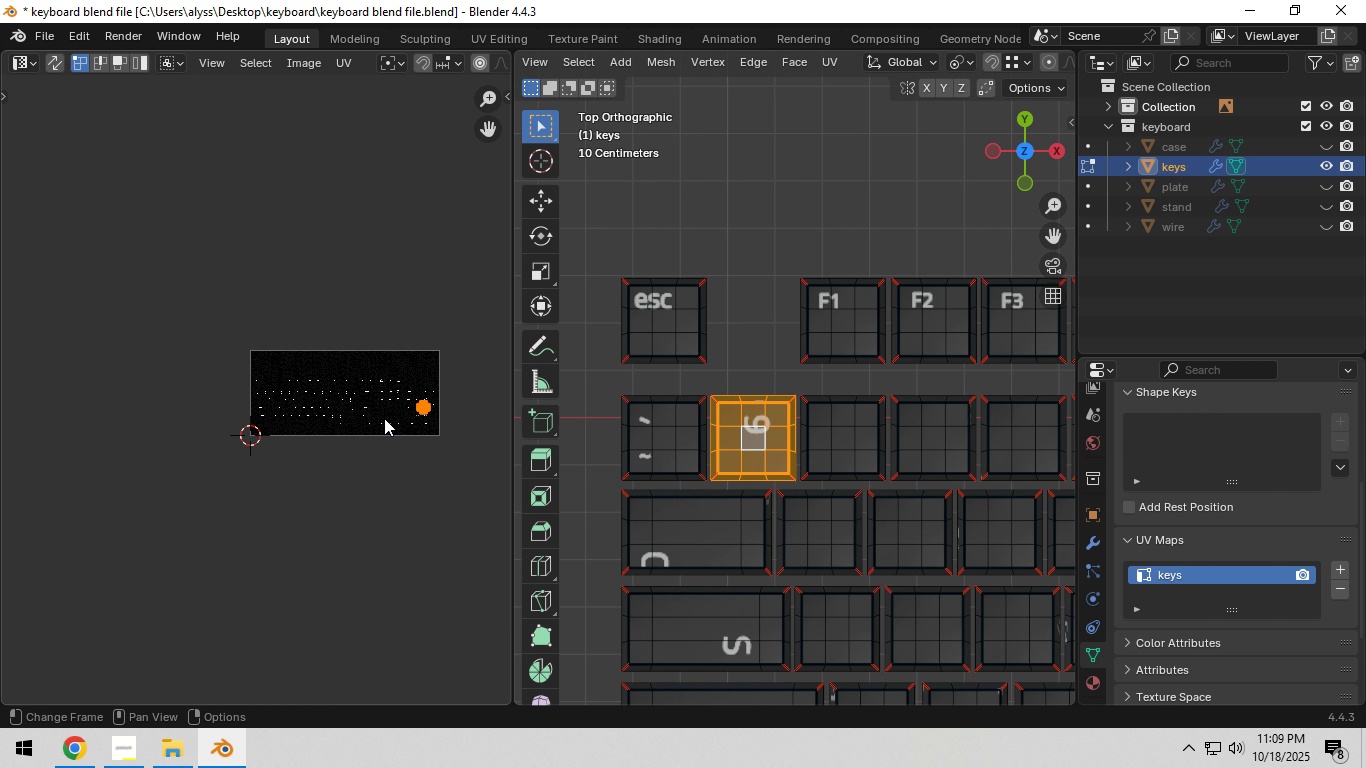 
key(Shift+ShiftLeft)
 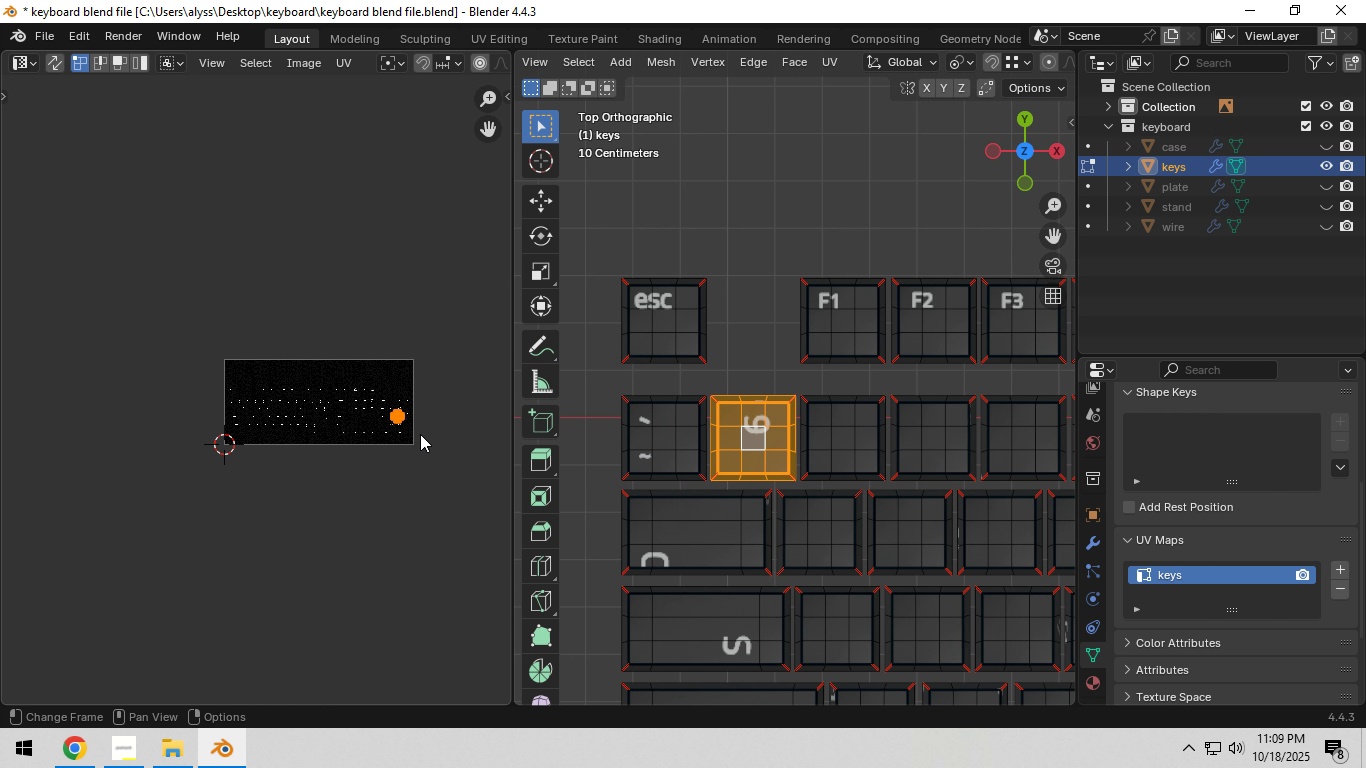 
key(G)
 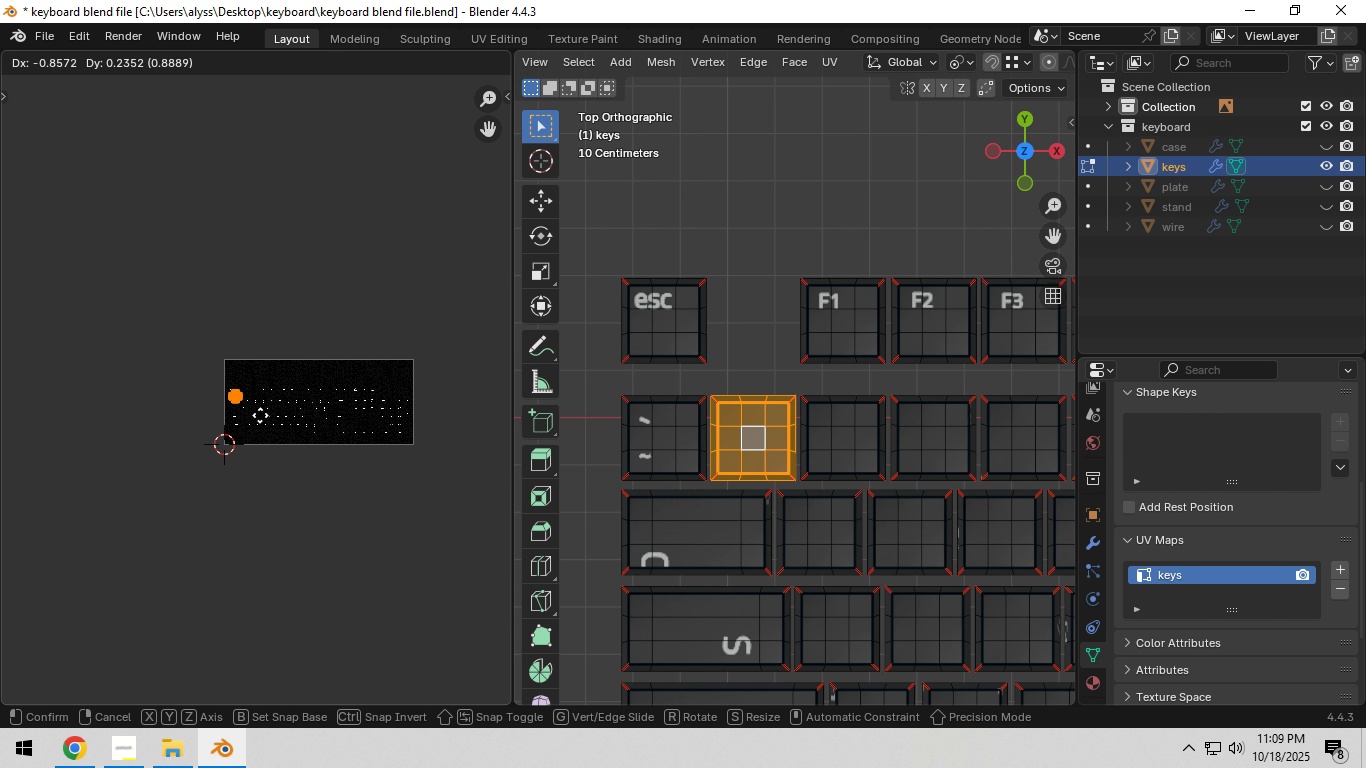 
left_click([261, 418])
 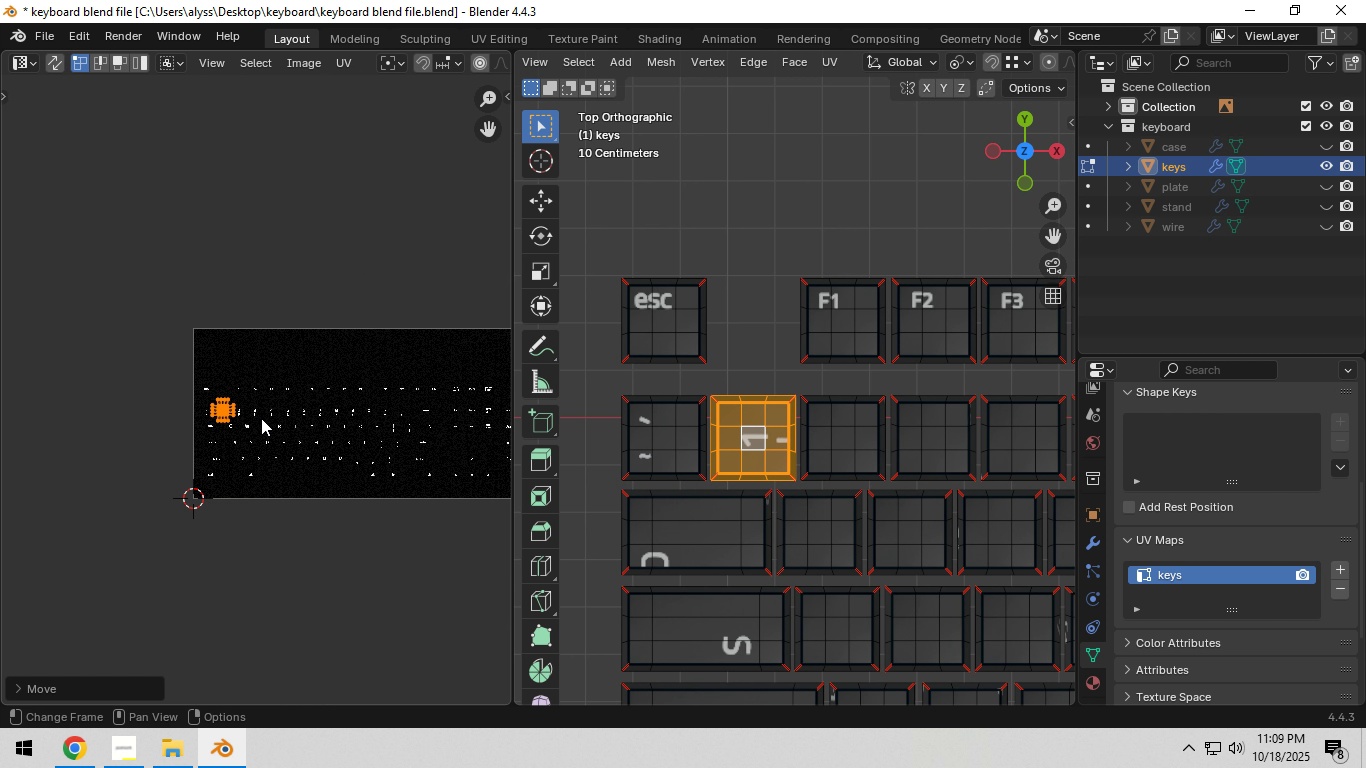 
scroll: coordinate [263, 419], scroll_direction: up, amount: 9.0
 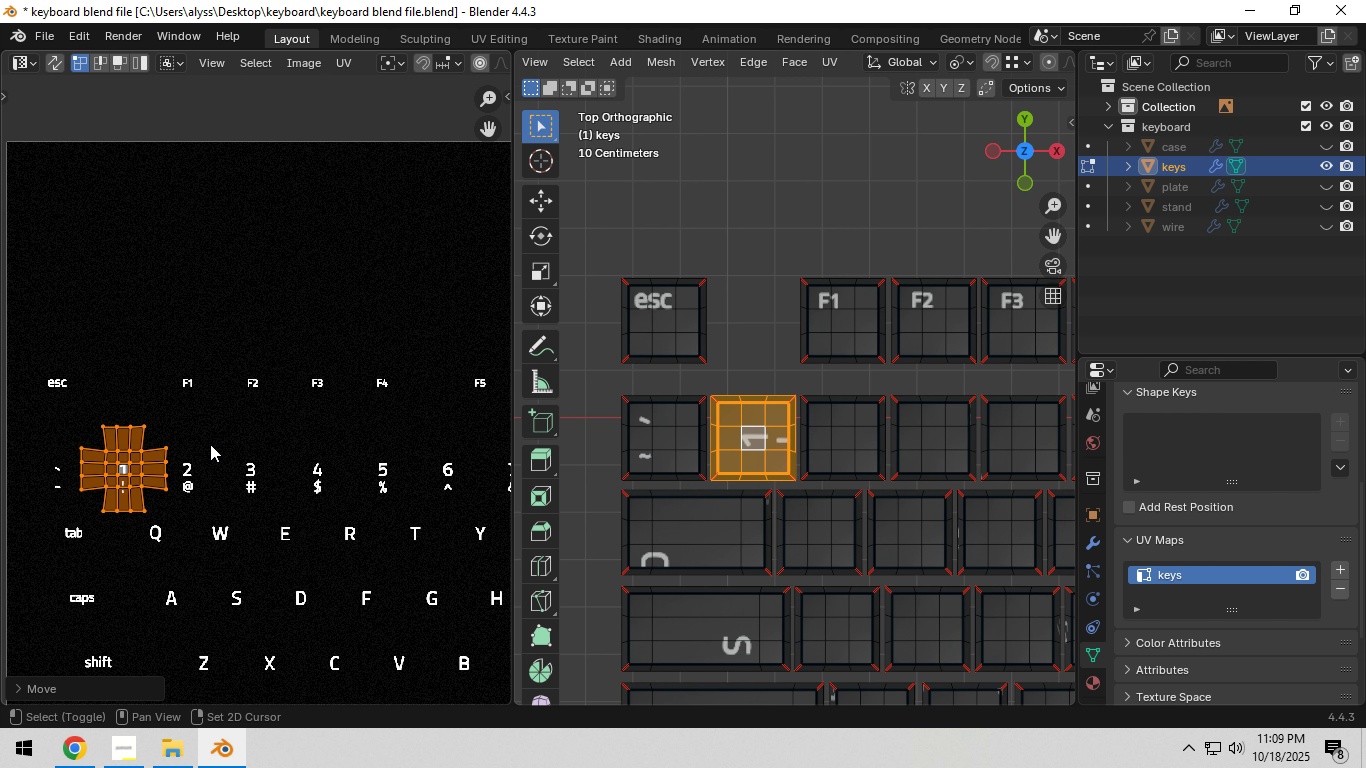 
hold_key(key=ShiftLeft, duration=0.32)
 